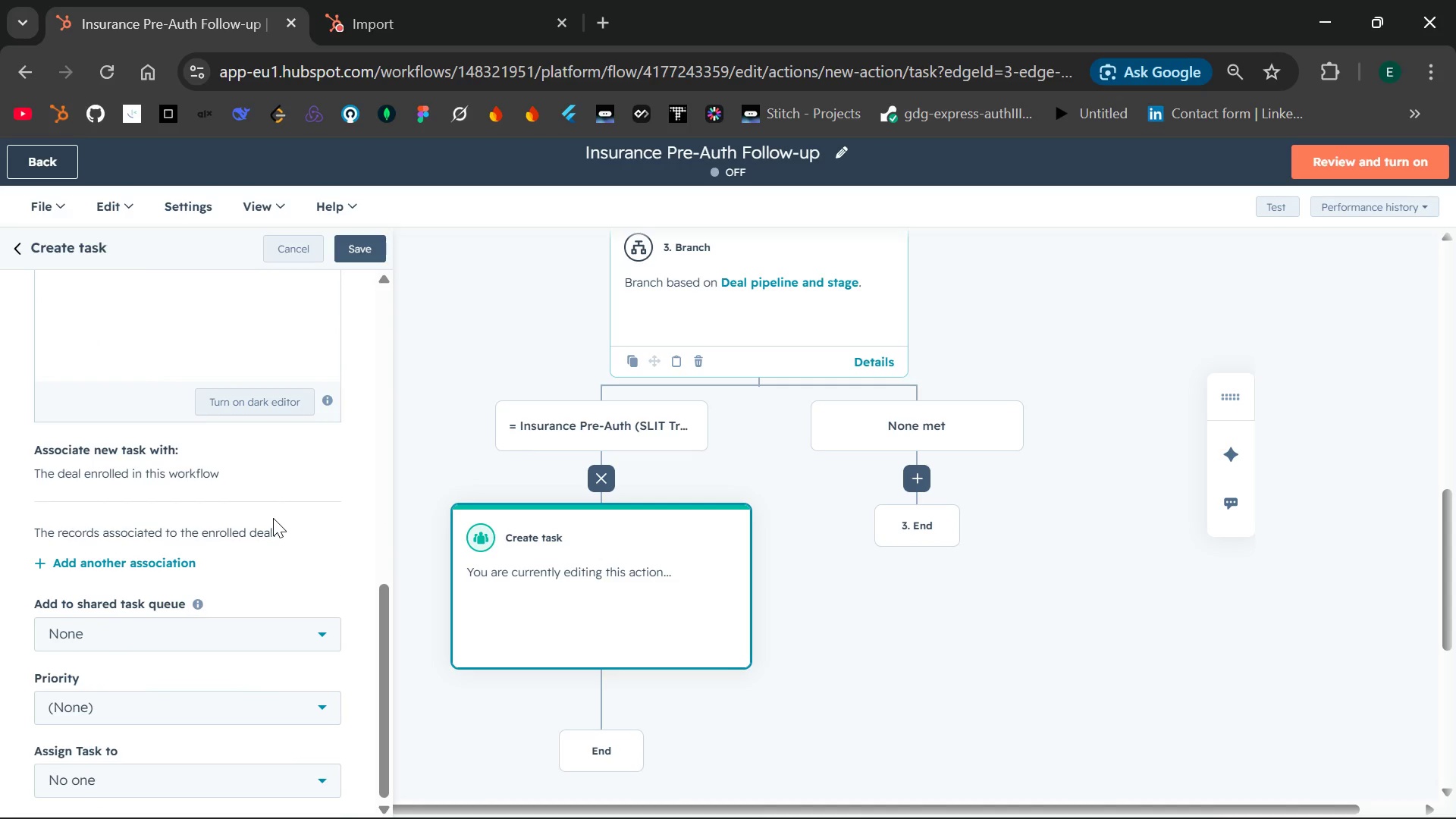 
left_click([237, 772])
 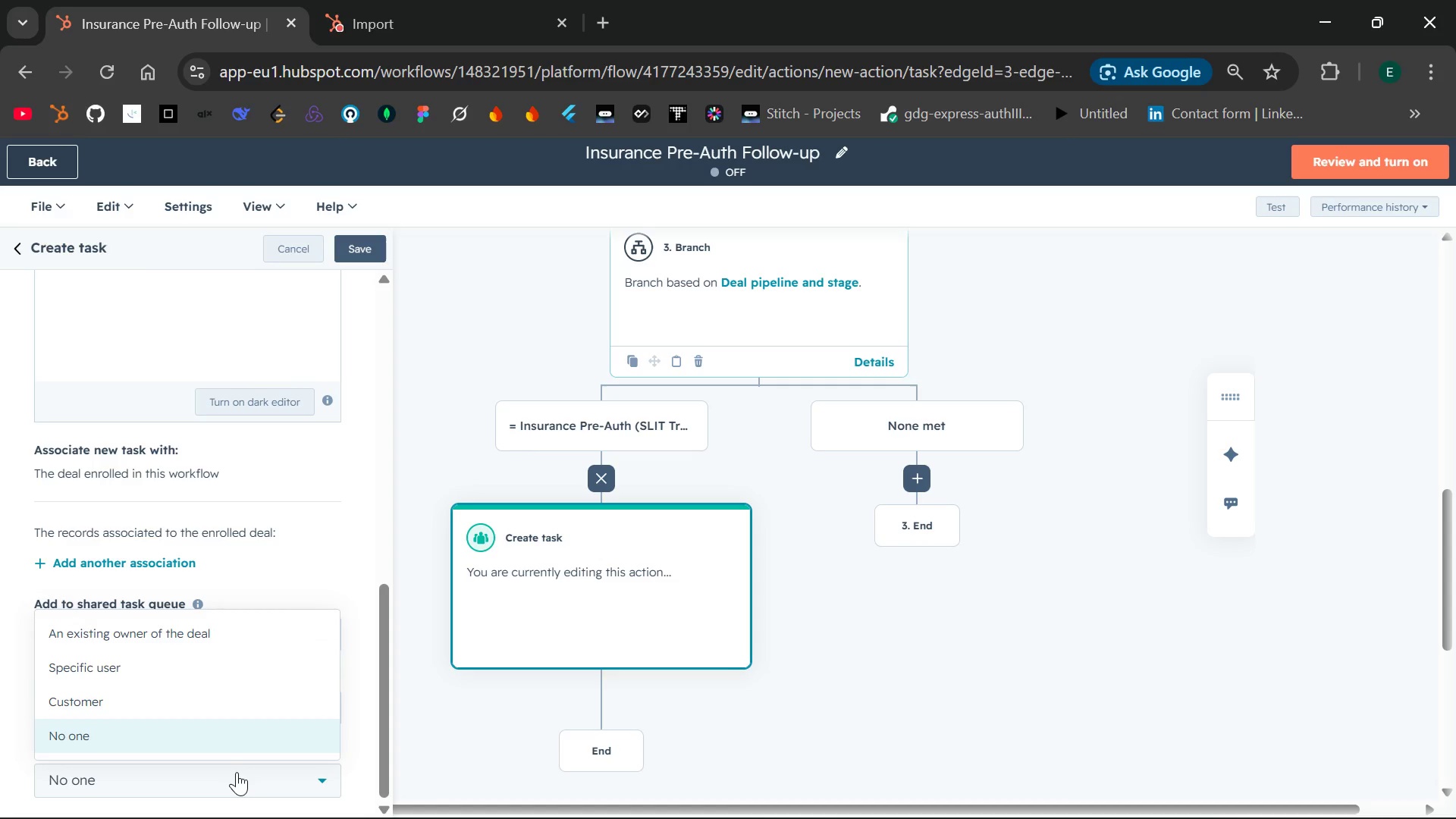 
mouse_move([224, 703])
 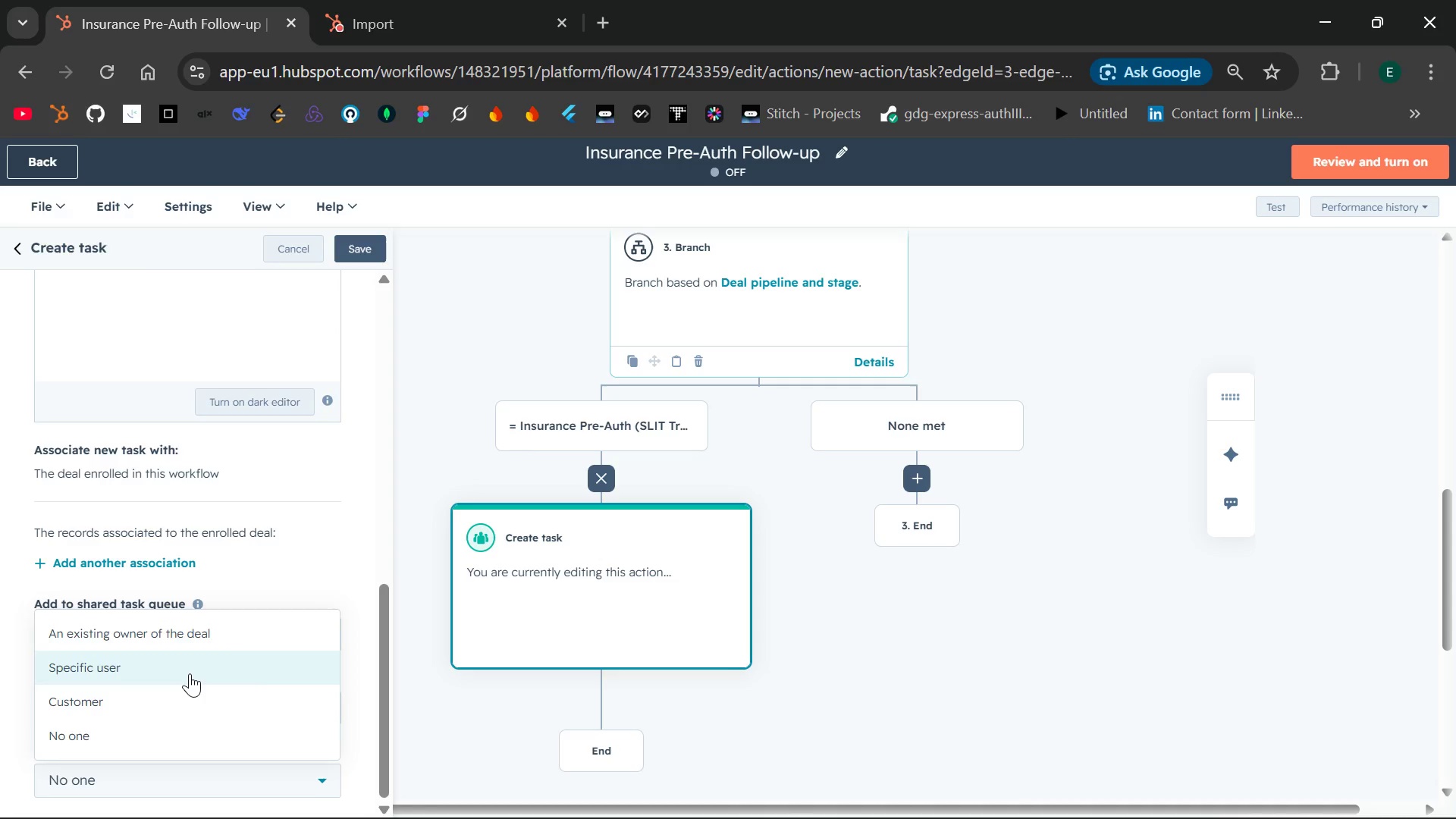 
left_click([190, 673])
 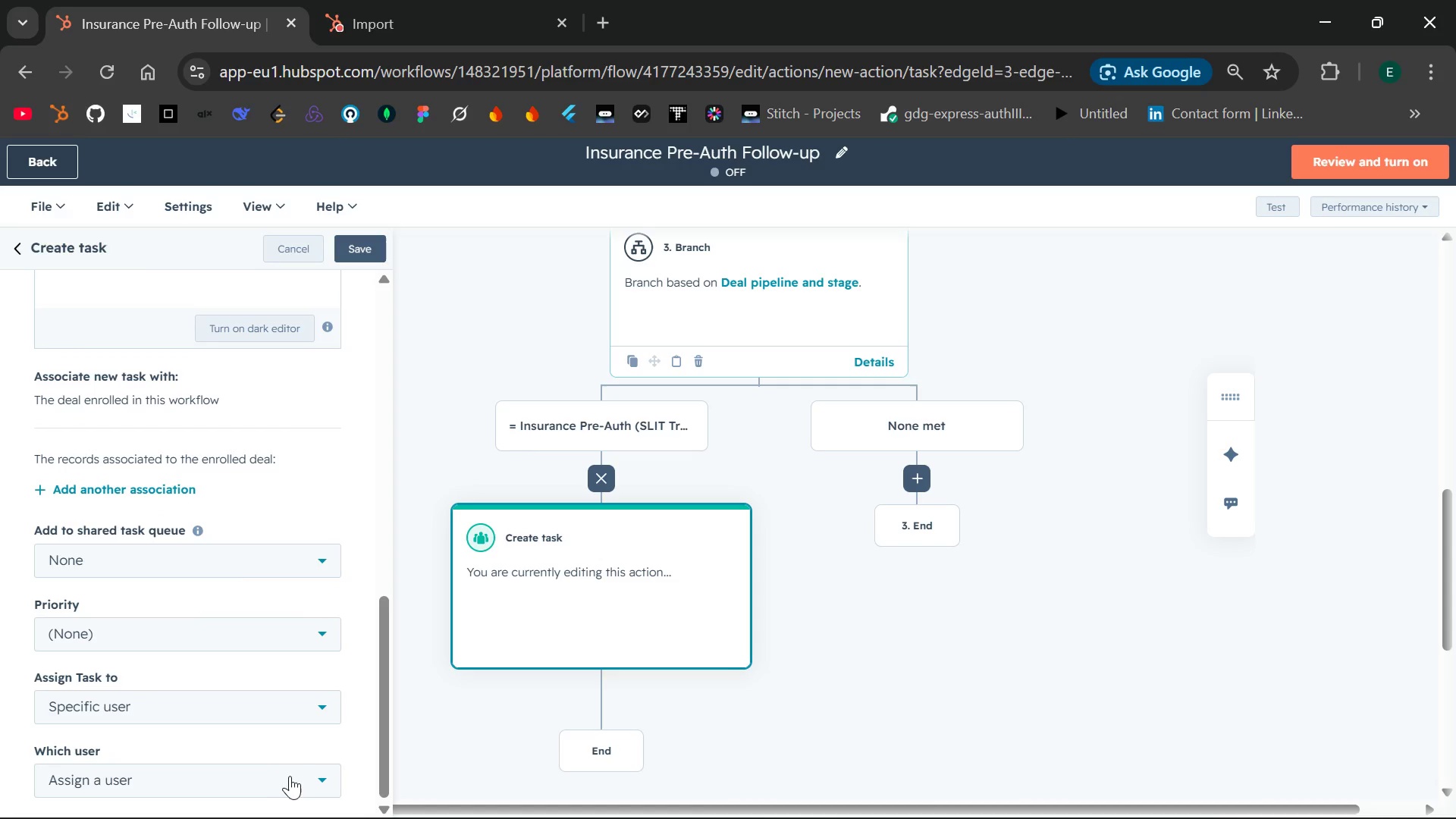 
left_click([297, 783])
 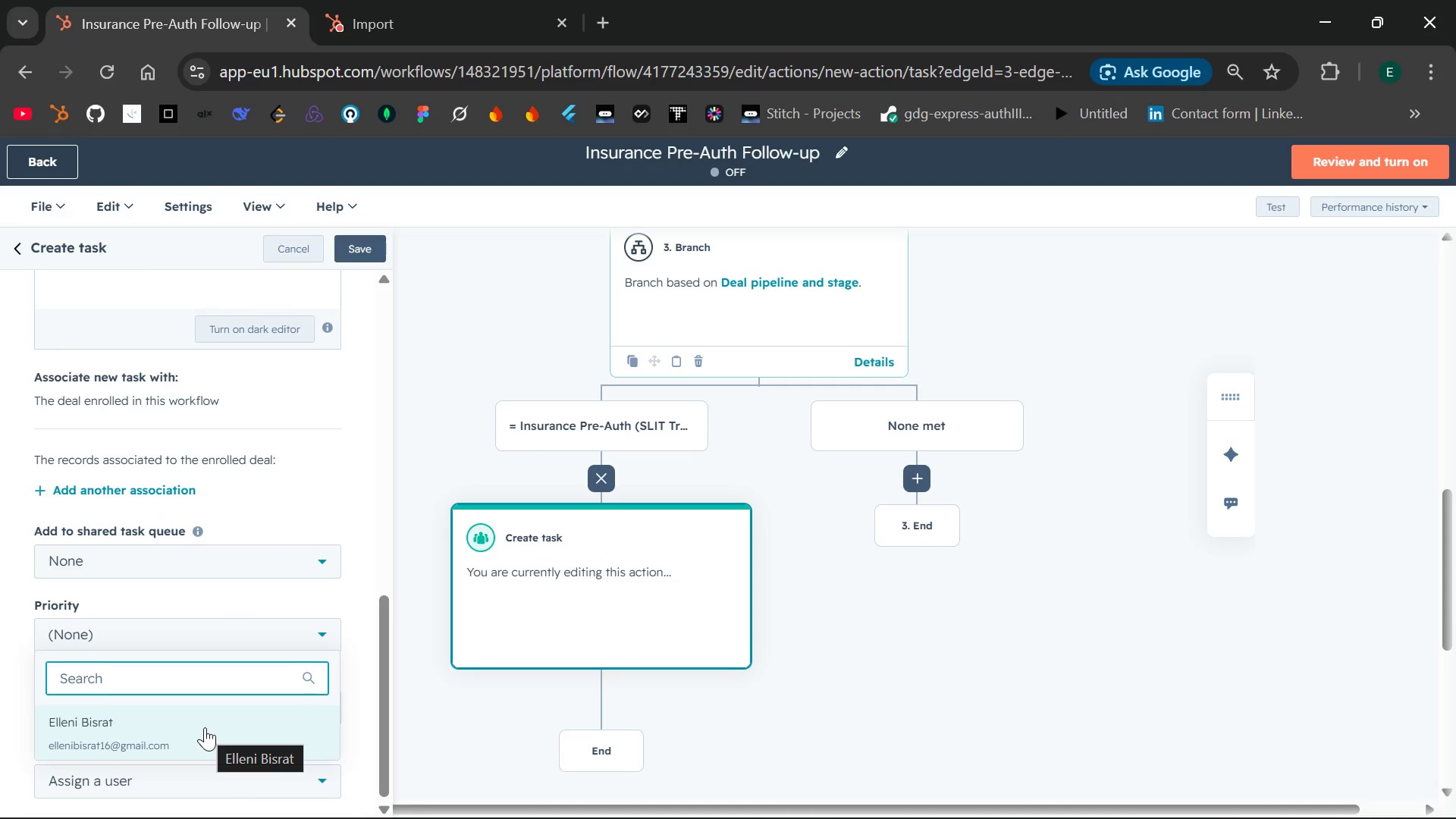 
left_click([205, 727])
 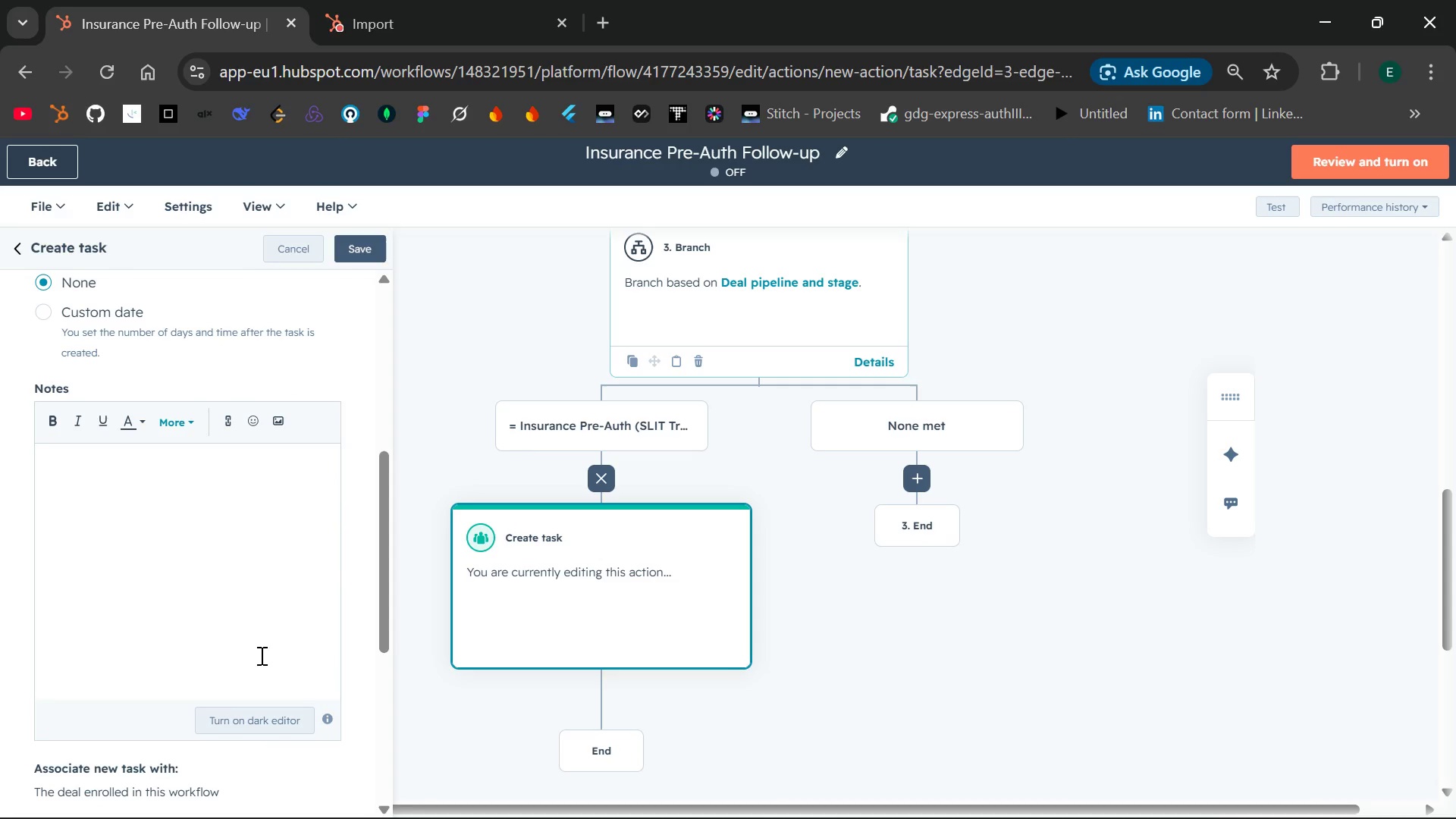 
left_click([114, 526])
 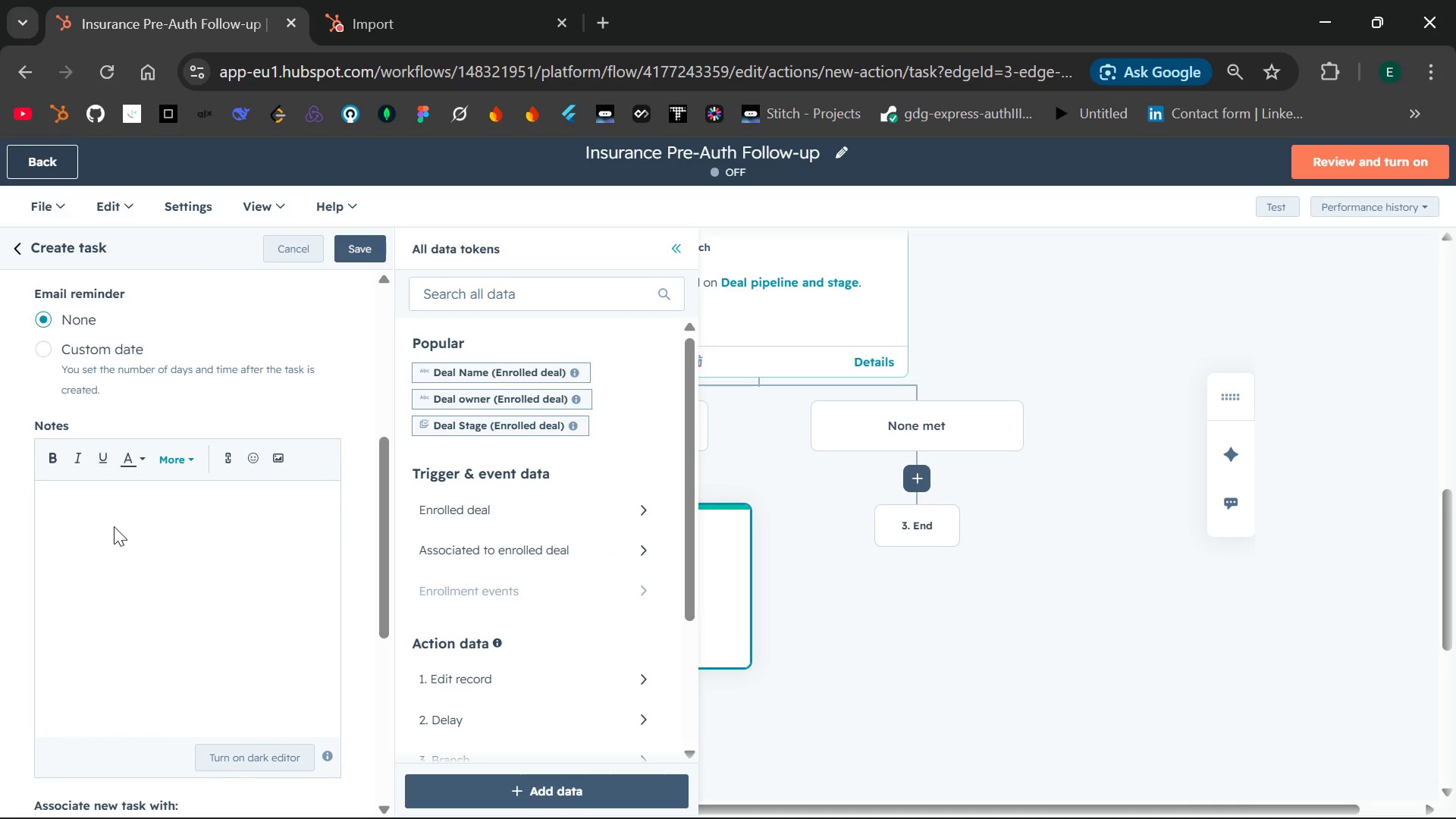 
type(This deal has been )
 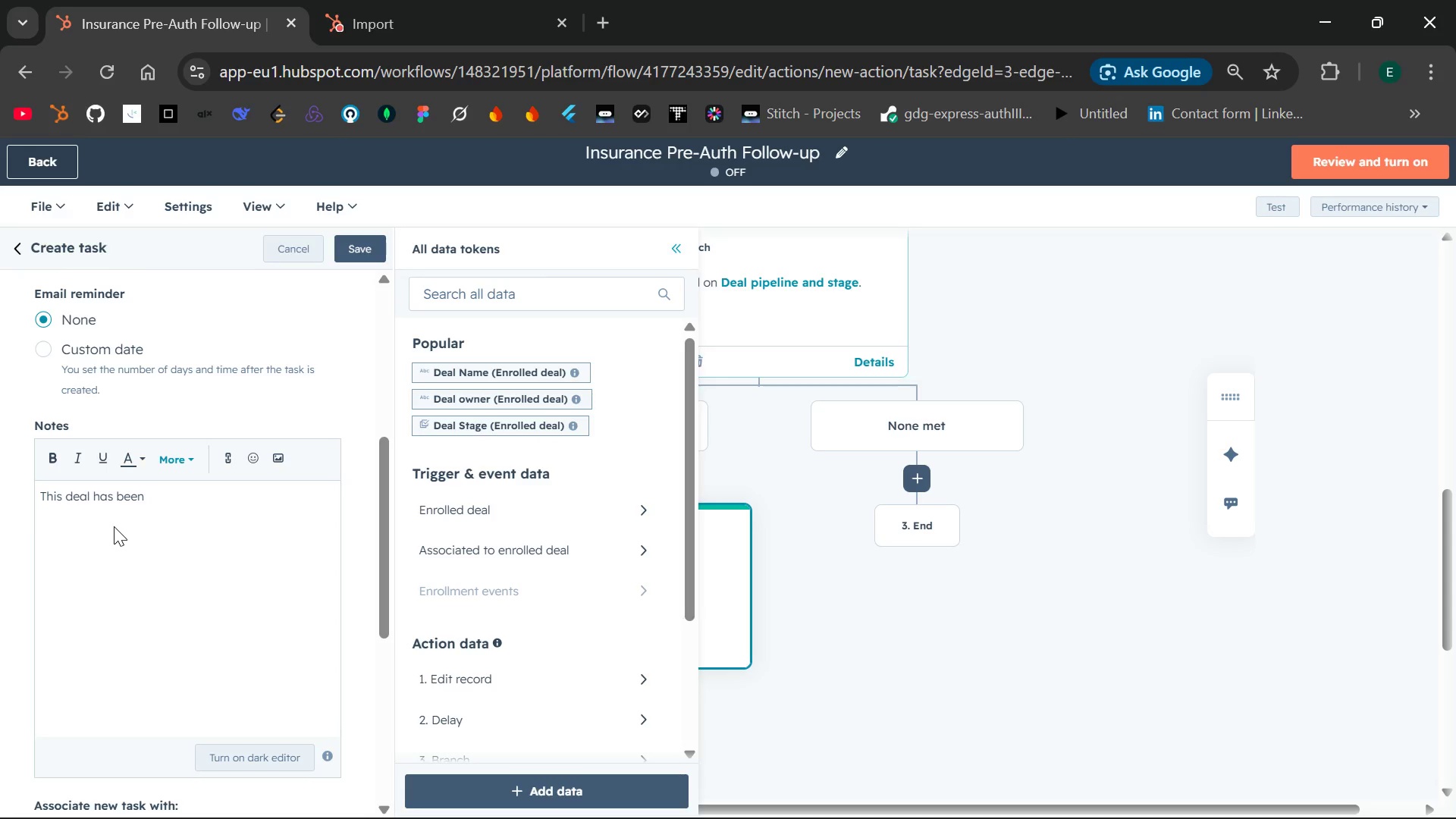 
wait(7.58)
 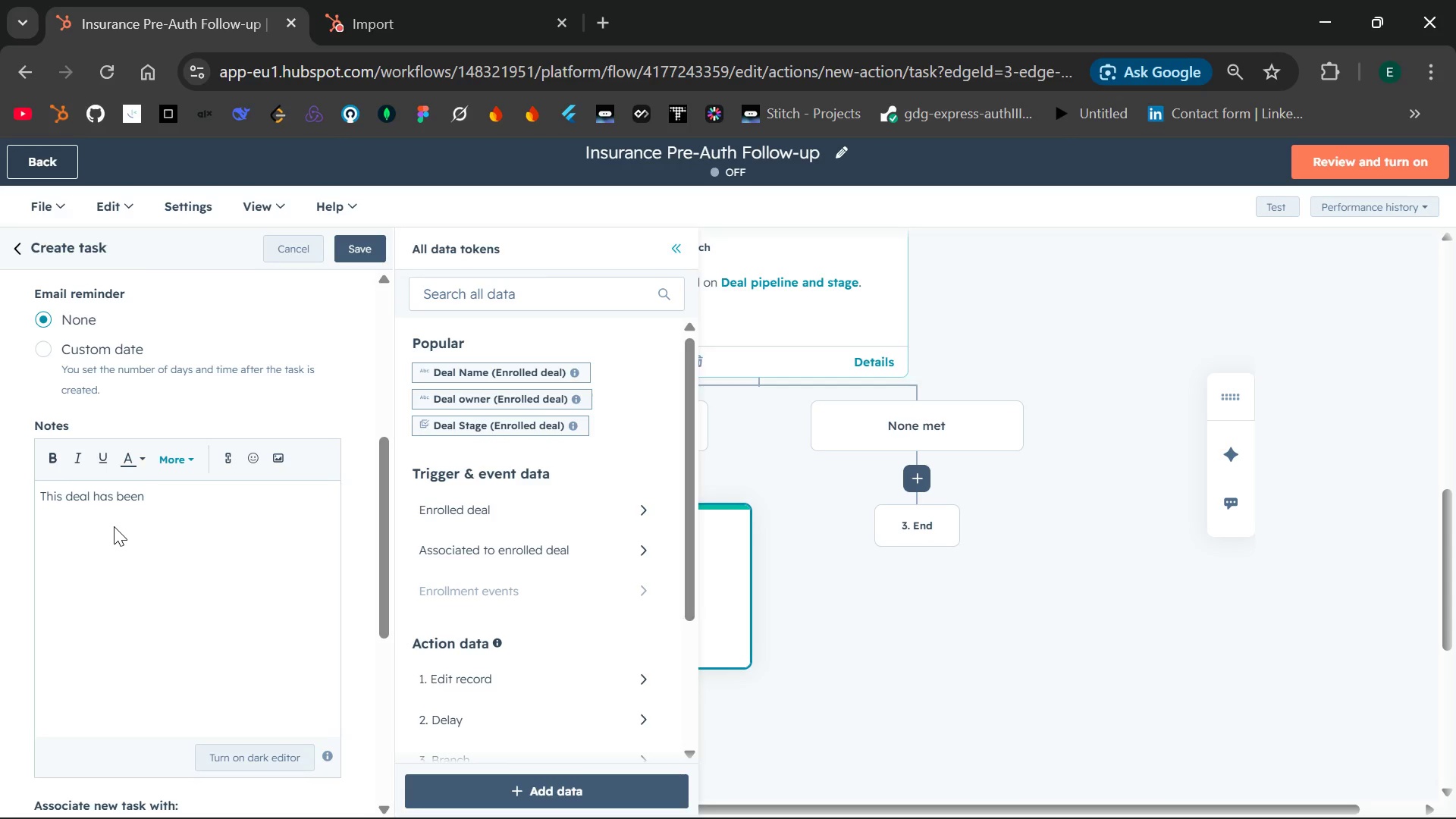 
type(in insurance pre-)
 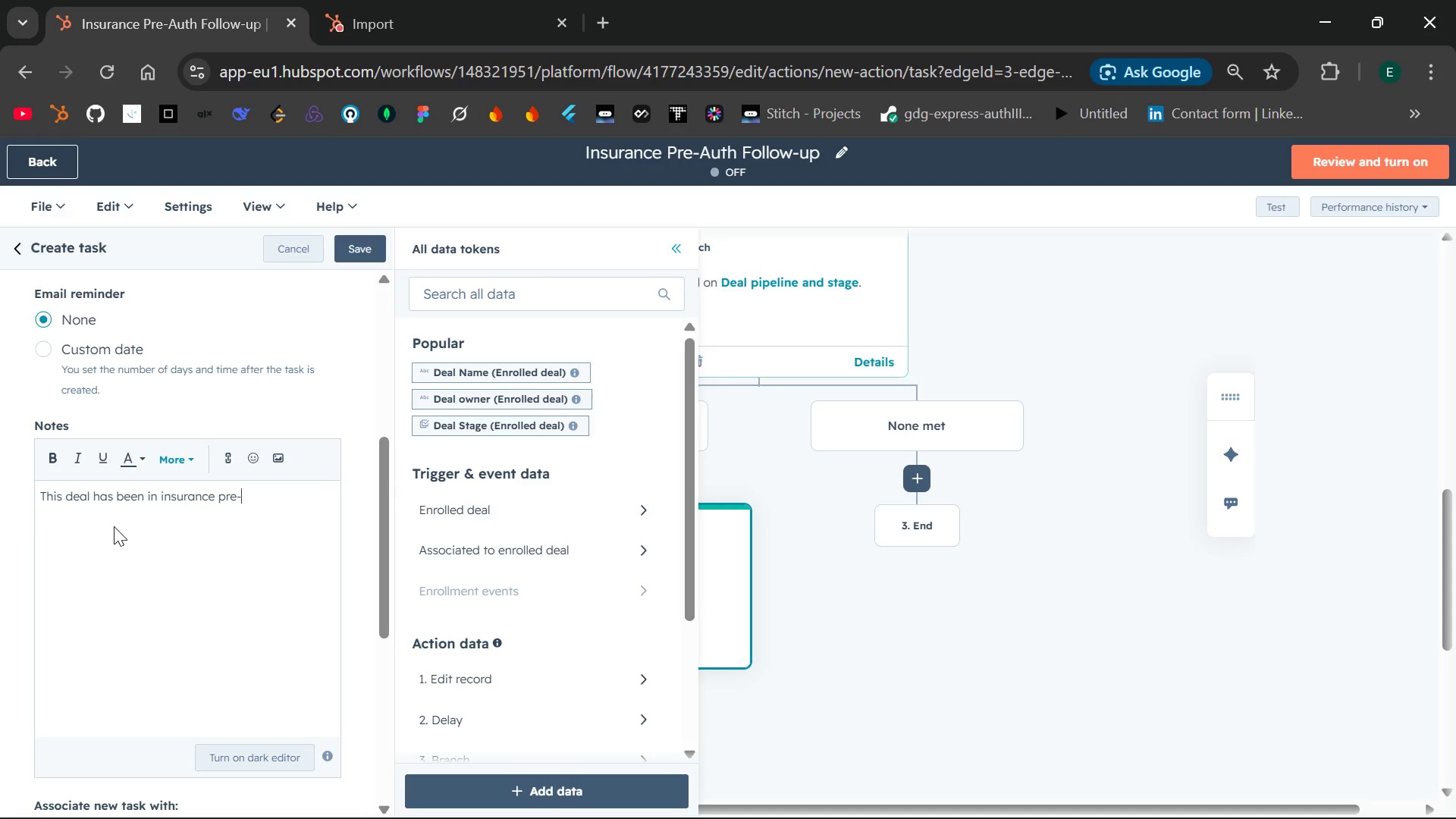 
type(Auth for over 5 business days)
 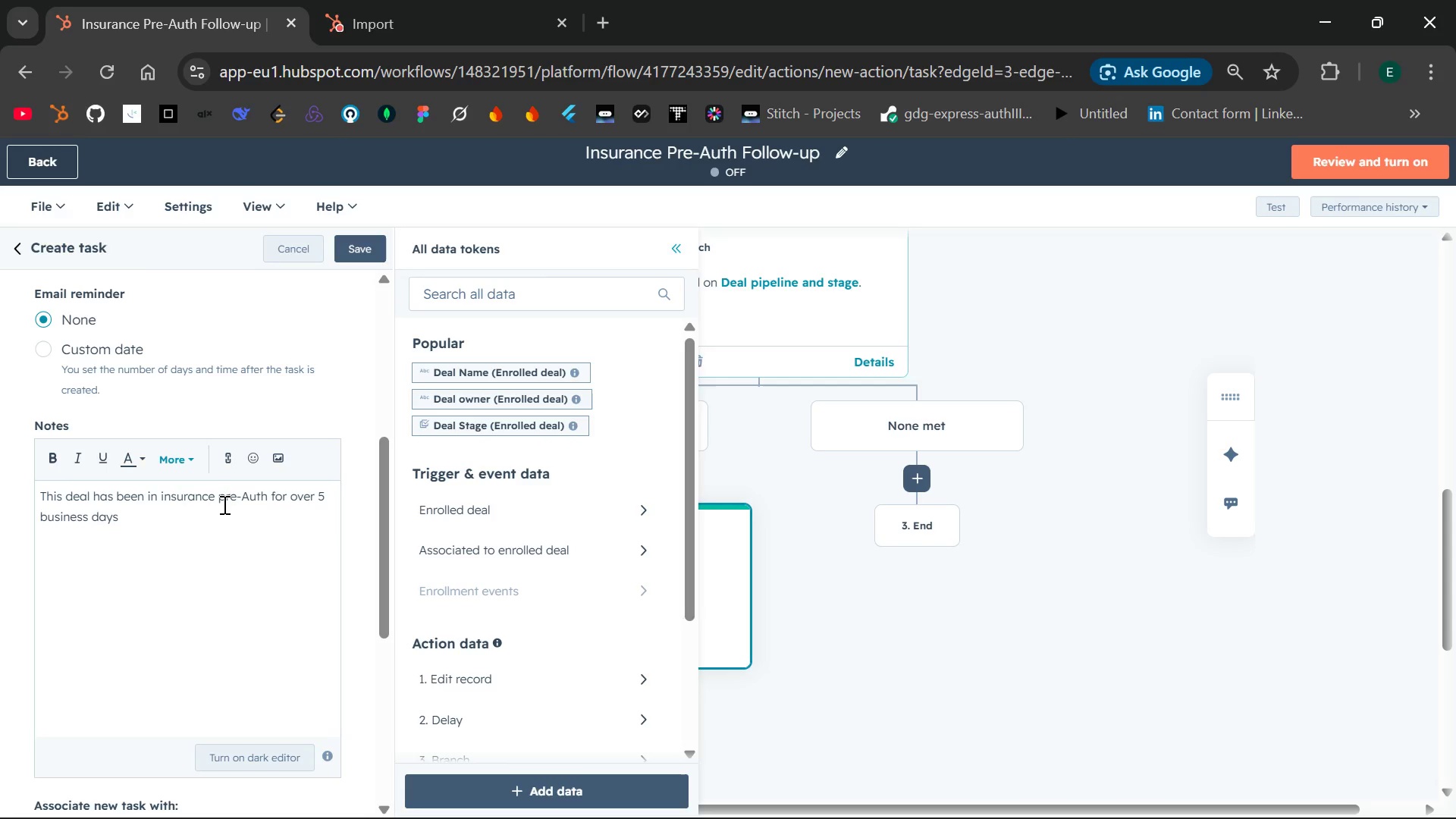 
left_click([223, 504])
 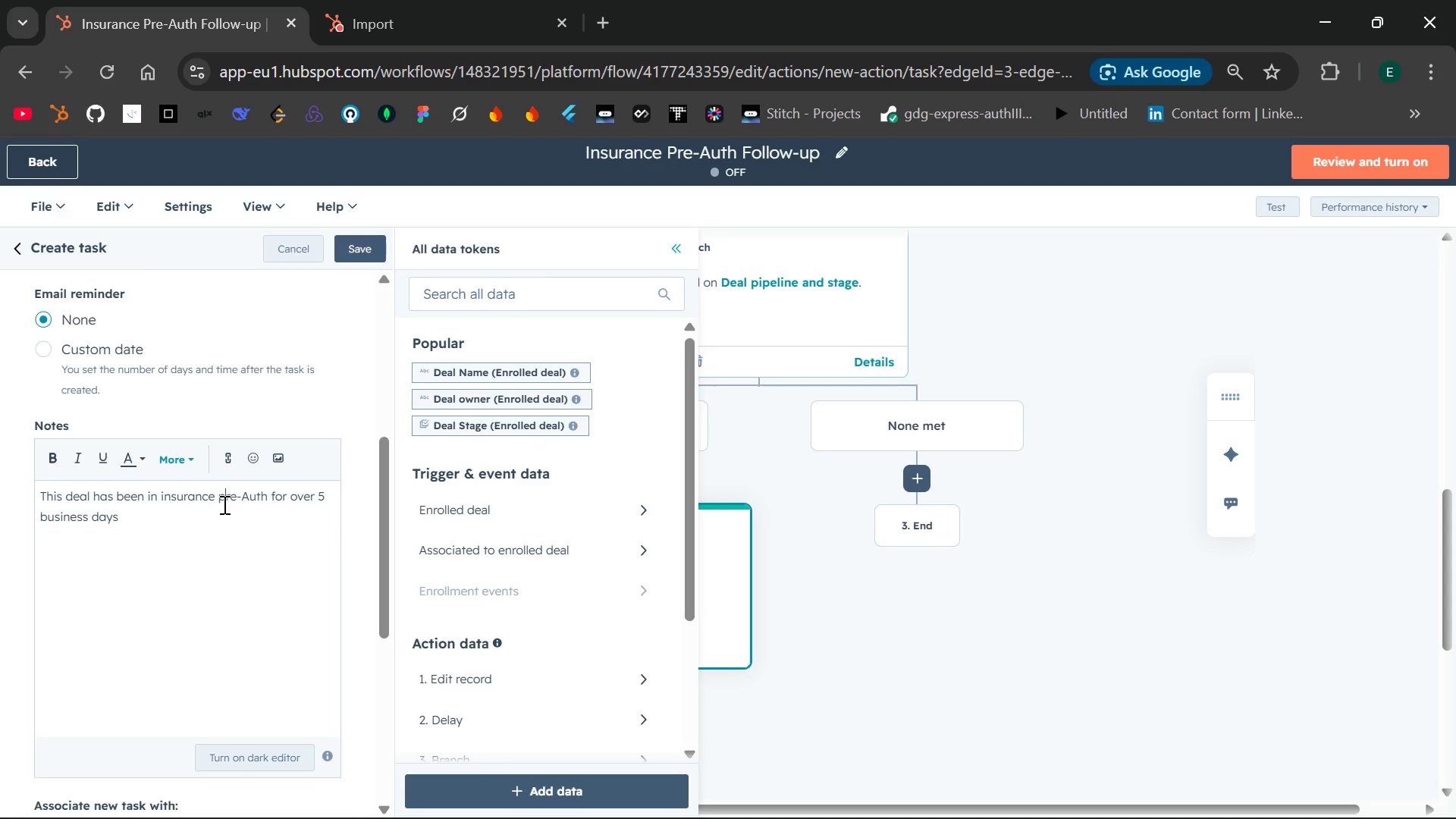 
key(Equal)
 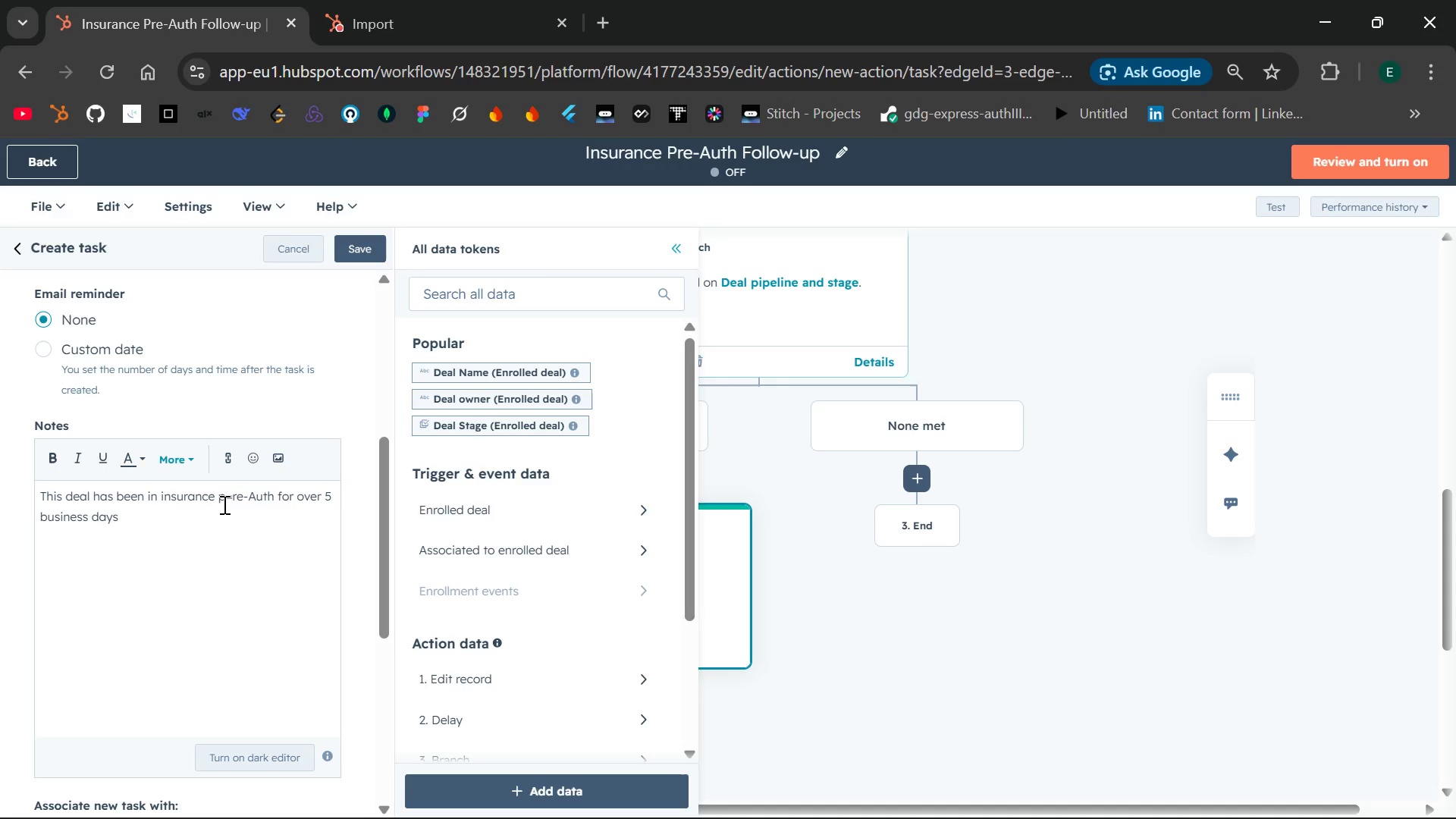 
key(Backspace)
 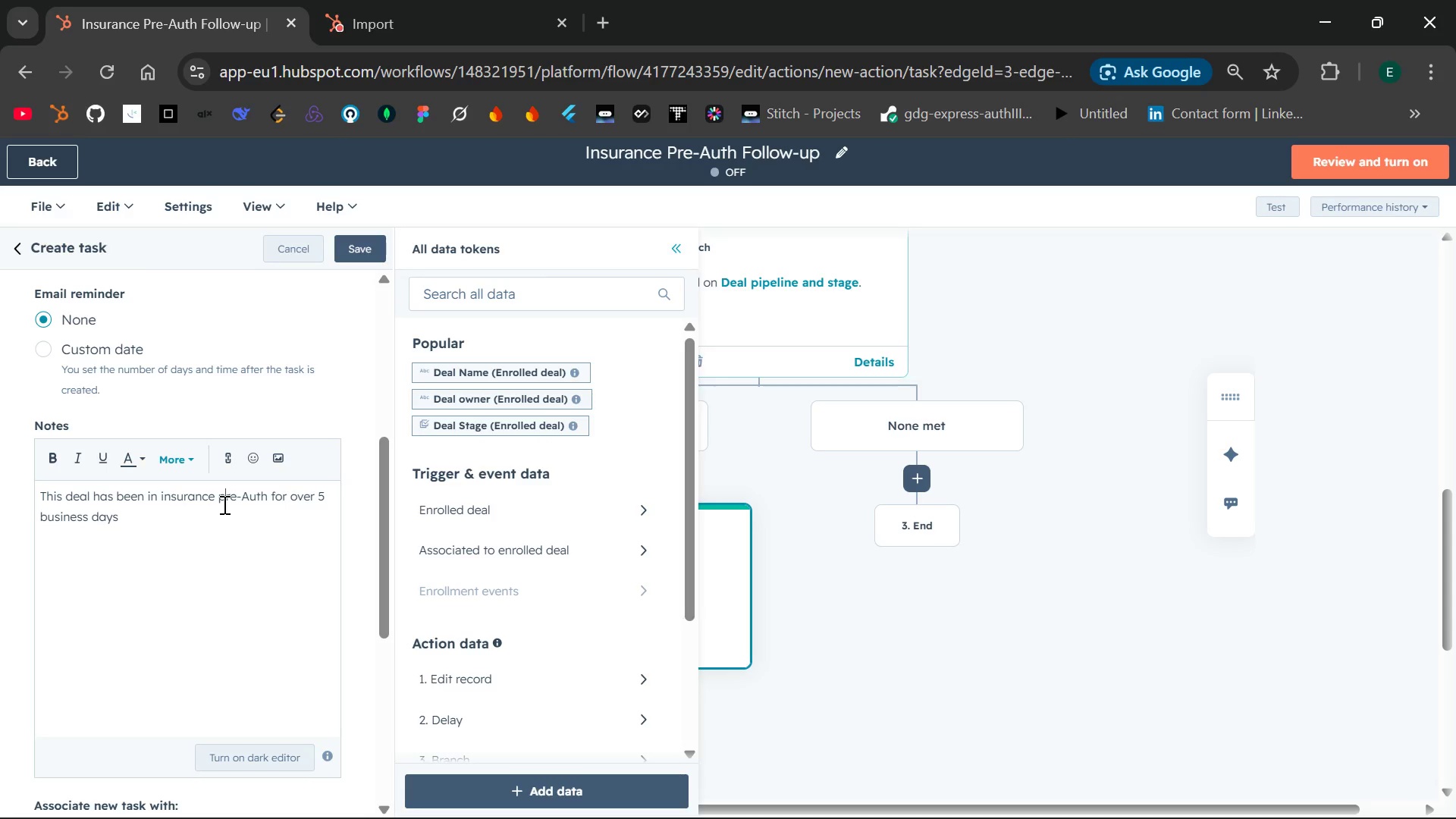 
key(Backspace)
 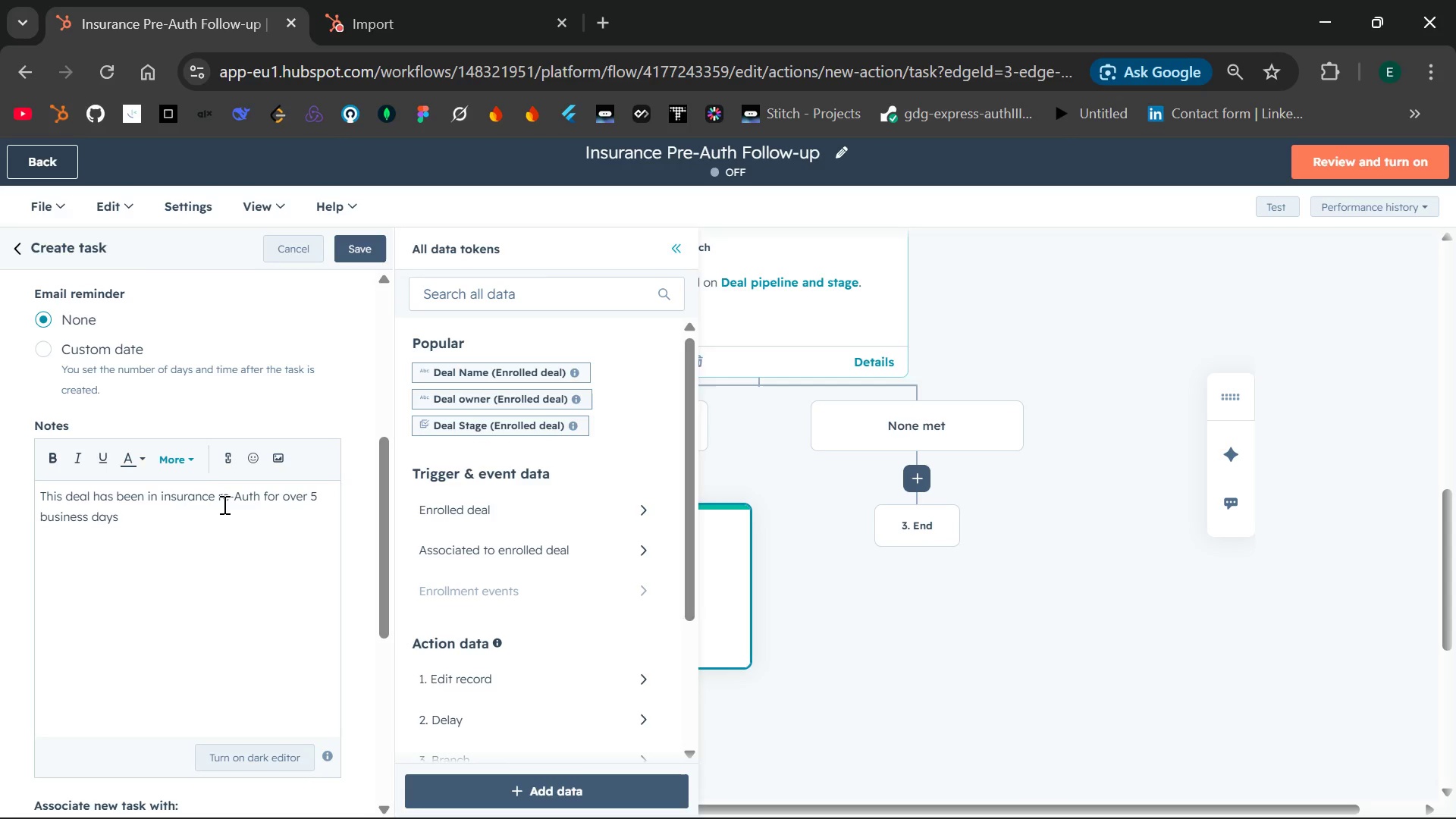 
key(Shift+P)
 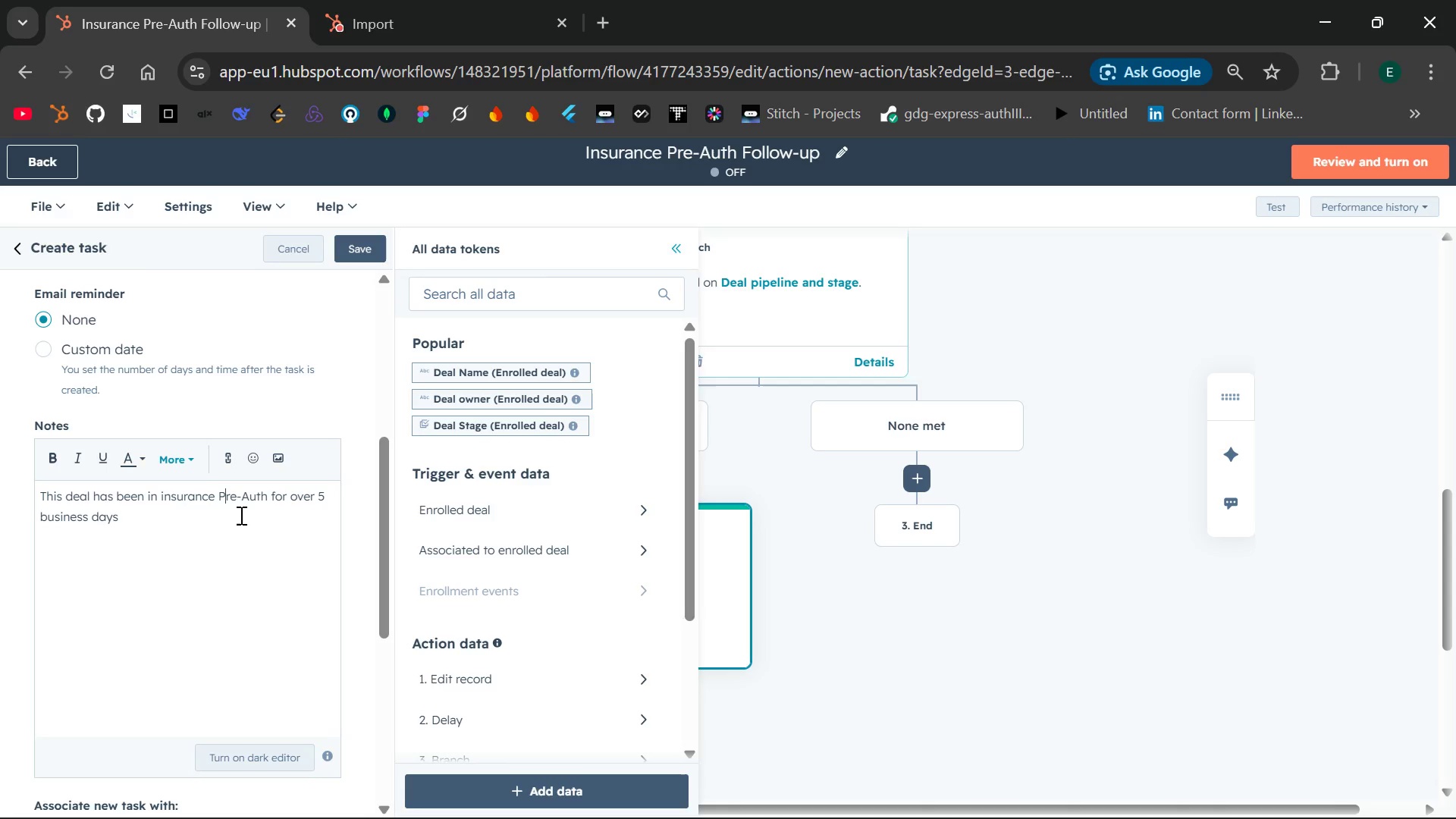 
left_click([235, 511])
 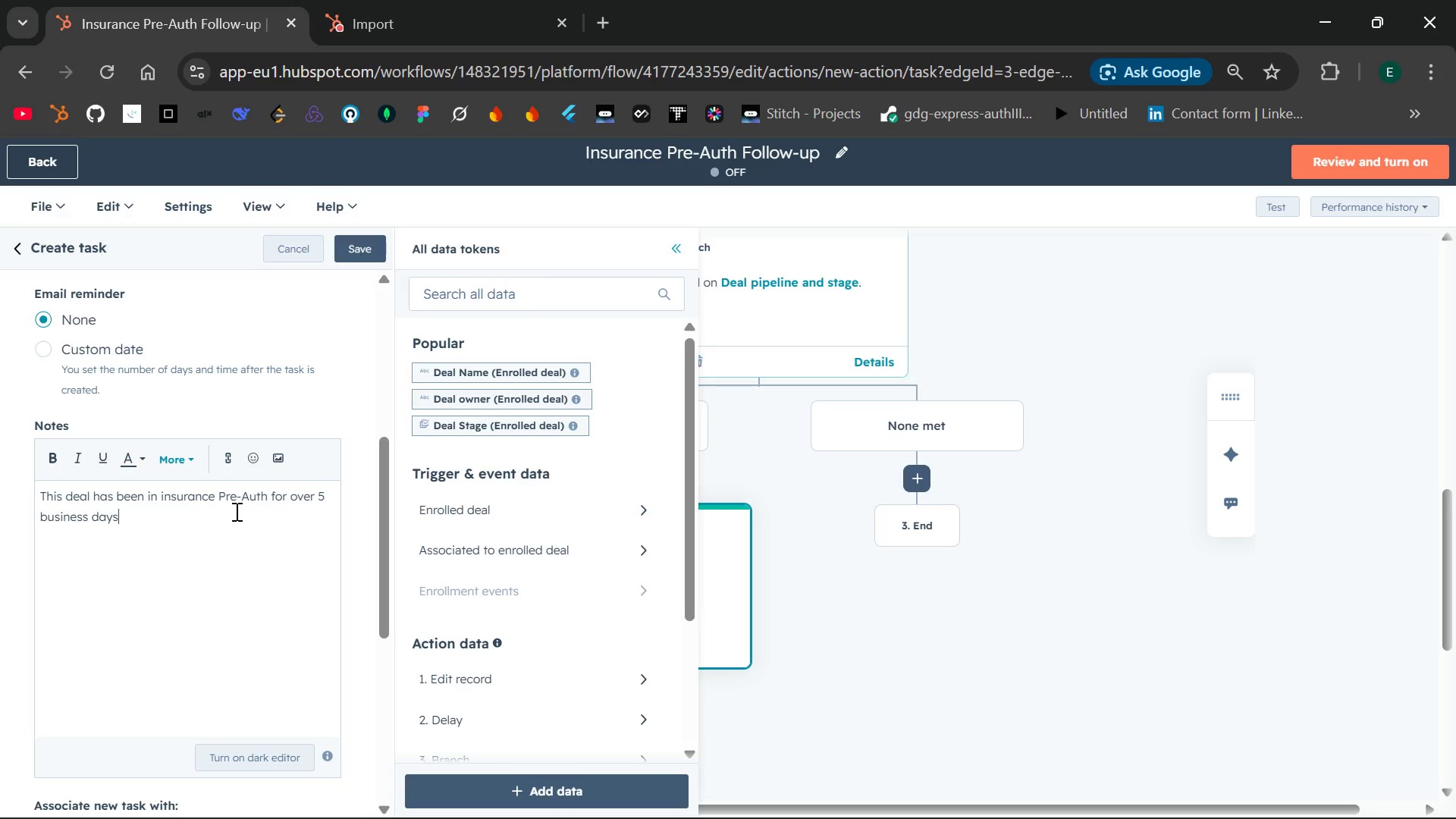 
wait(10.42)
 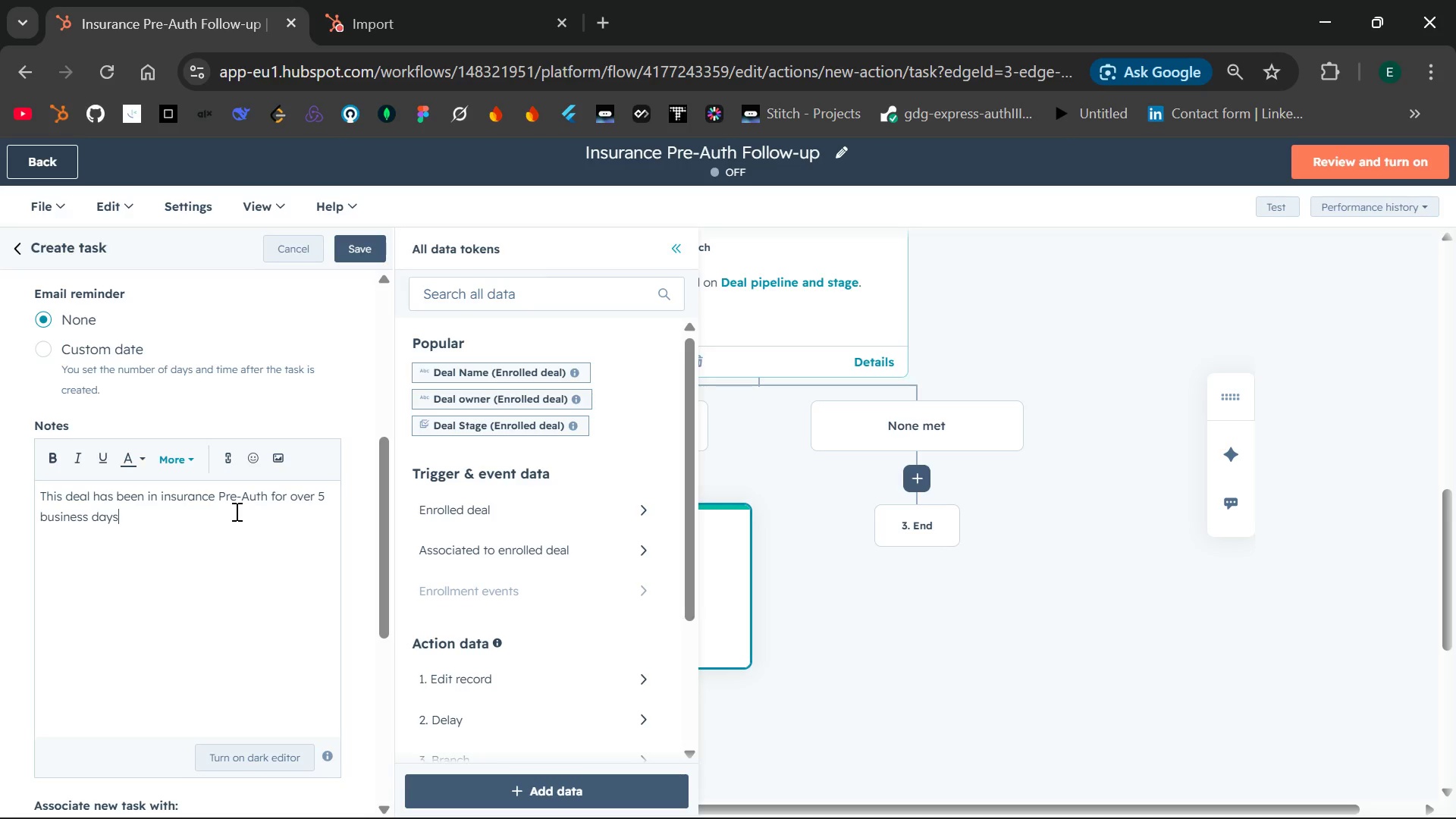 
key(Space)
 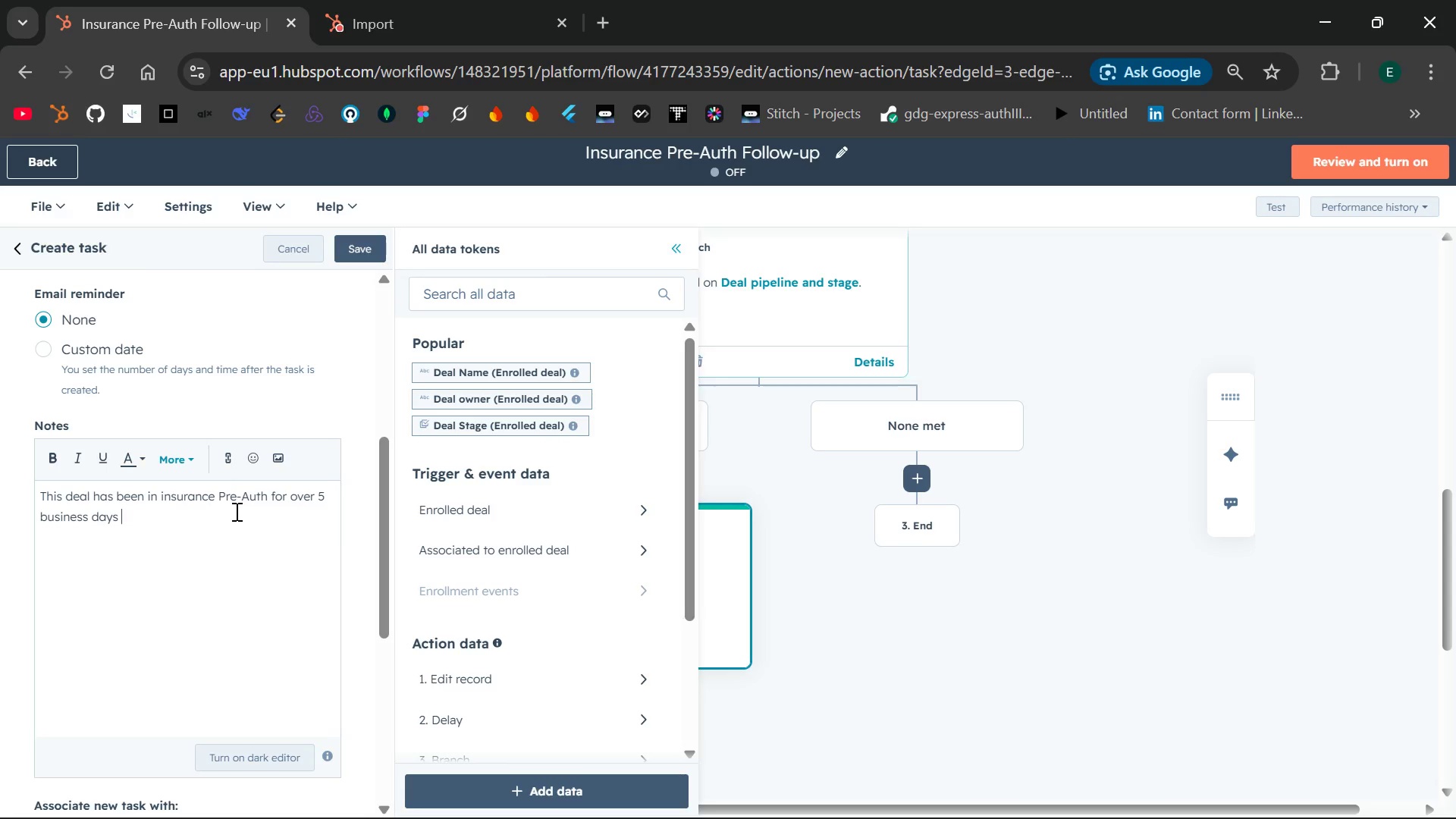 
key(Period)
 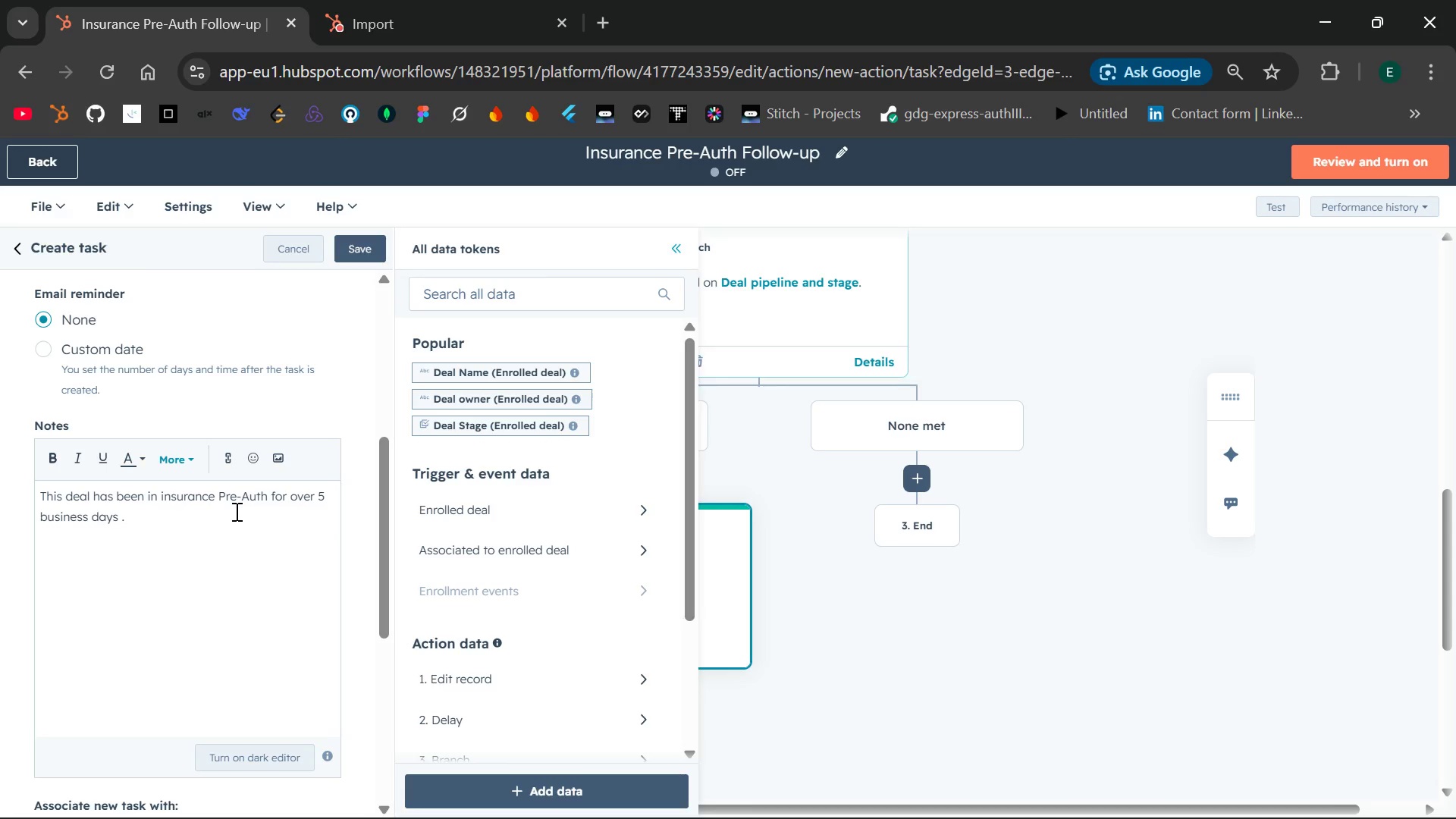 
key(Backspace)
 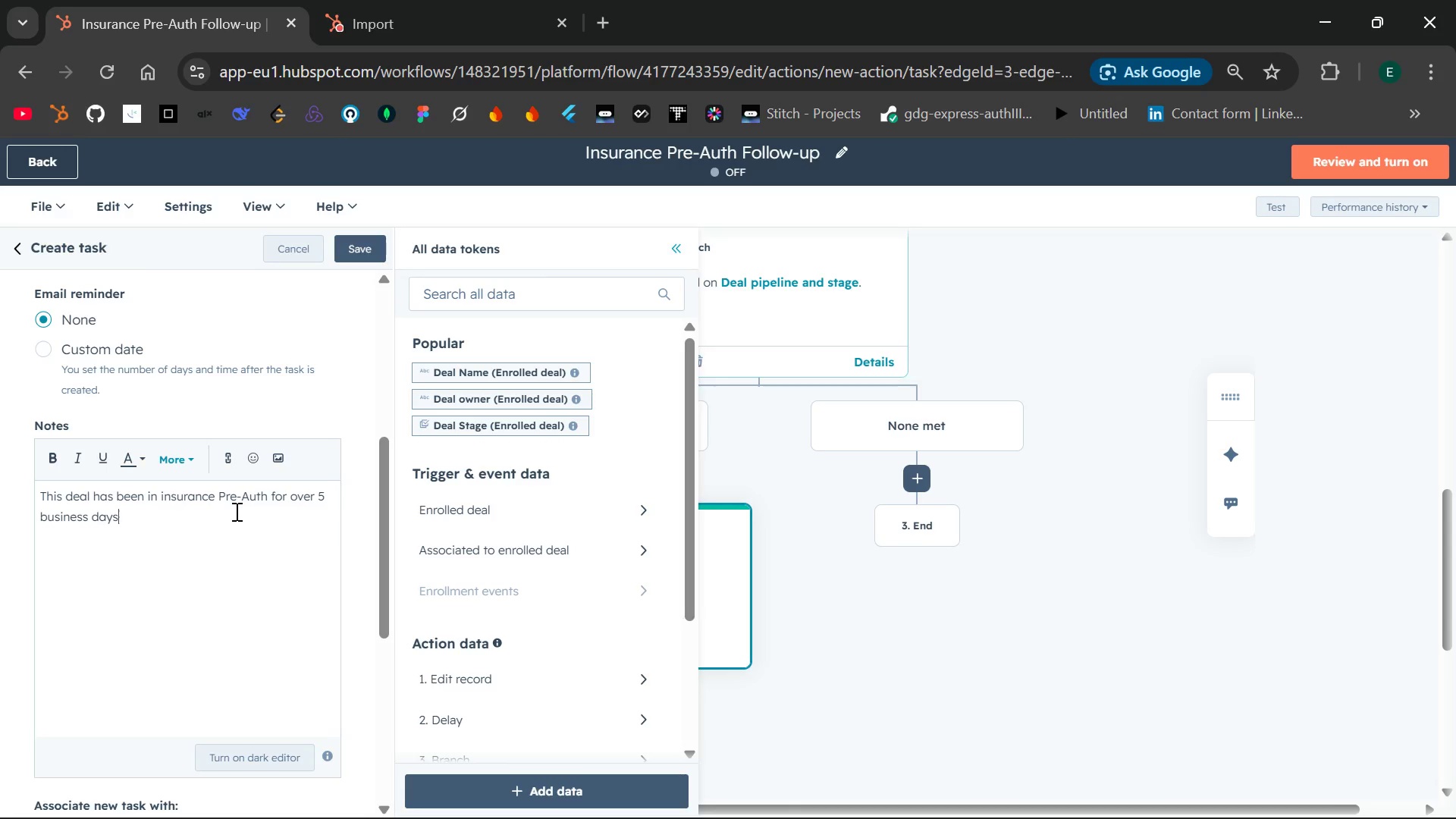 
key(Backspace)
 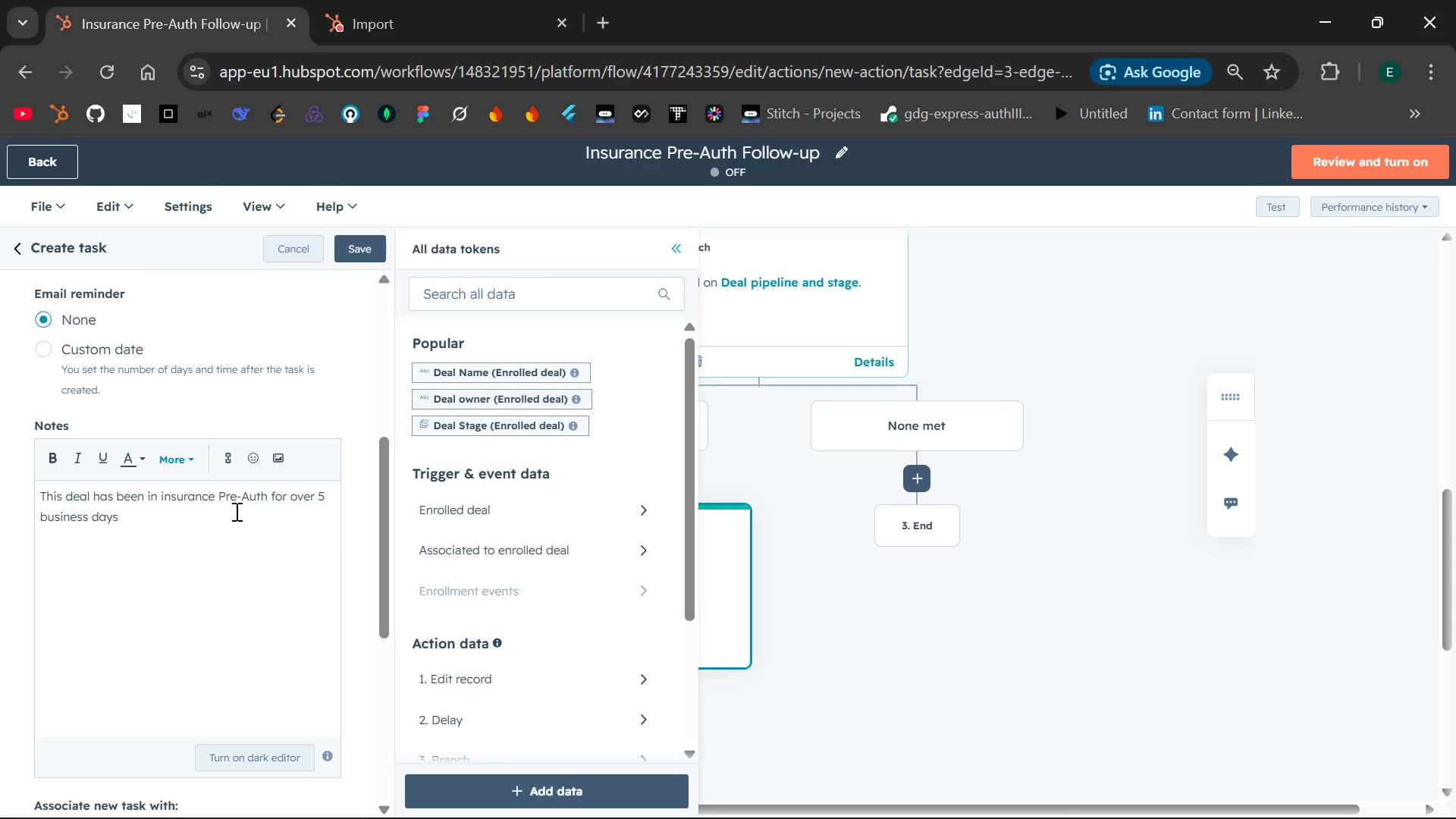 
key(Period)
 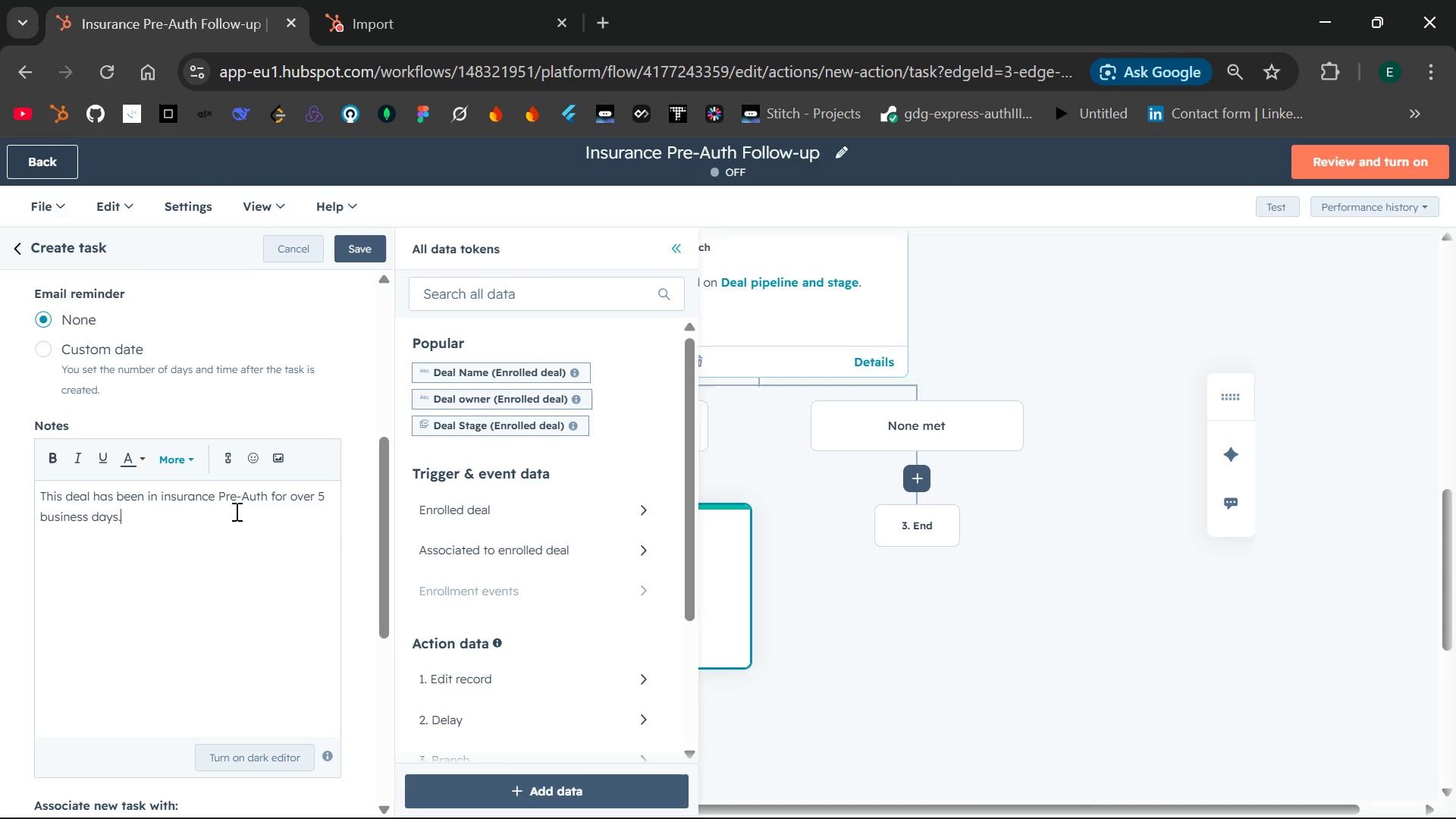 
key(Space)
 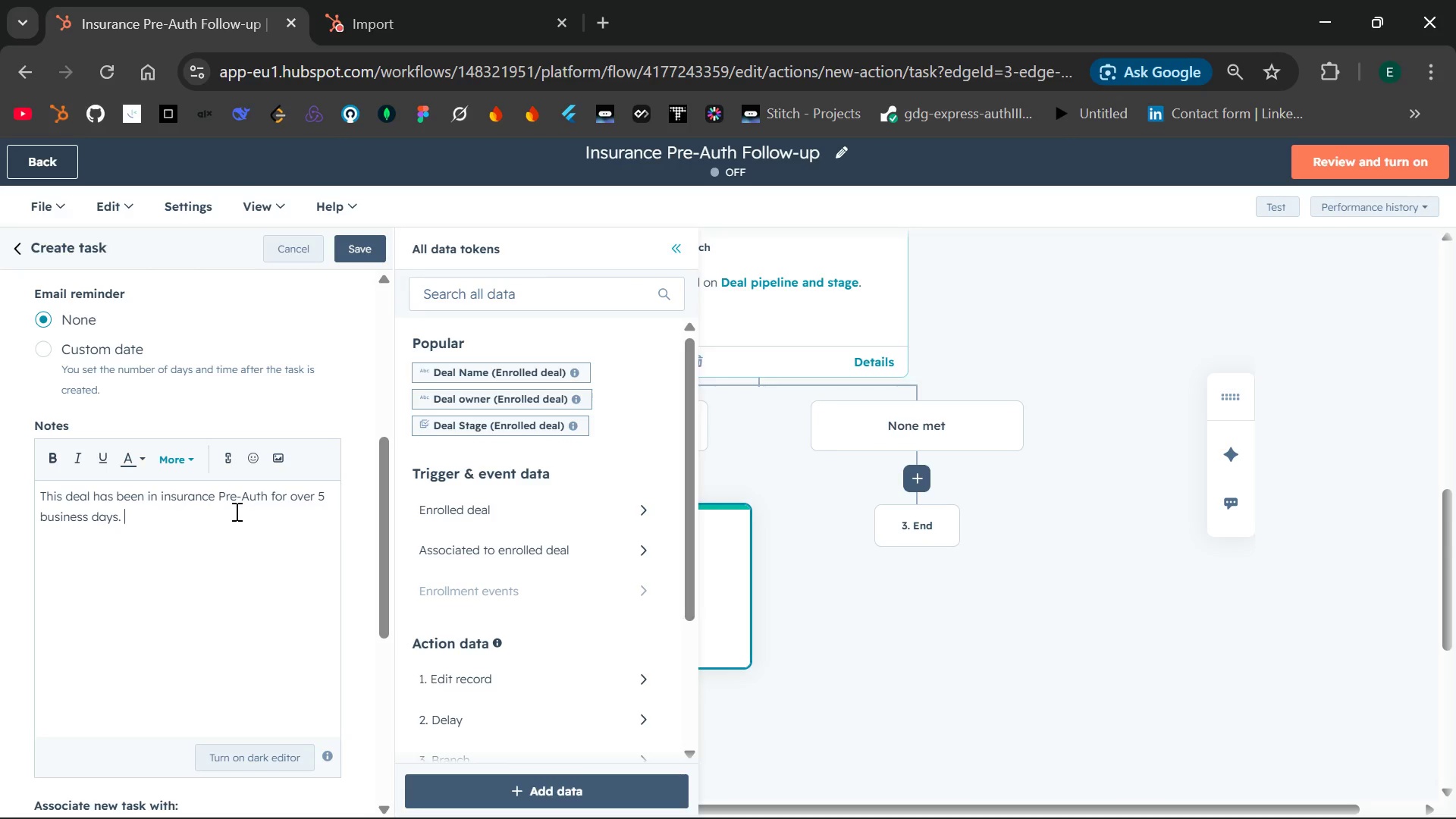 
hold_key(key=ShiftLeft, duration=0.44)
 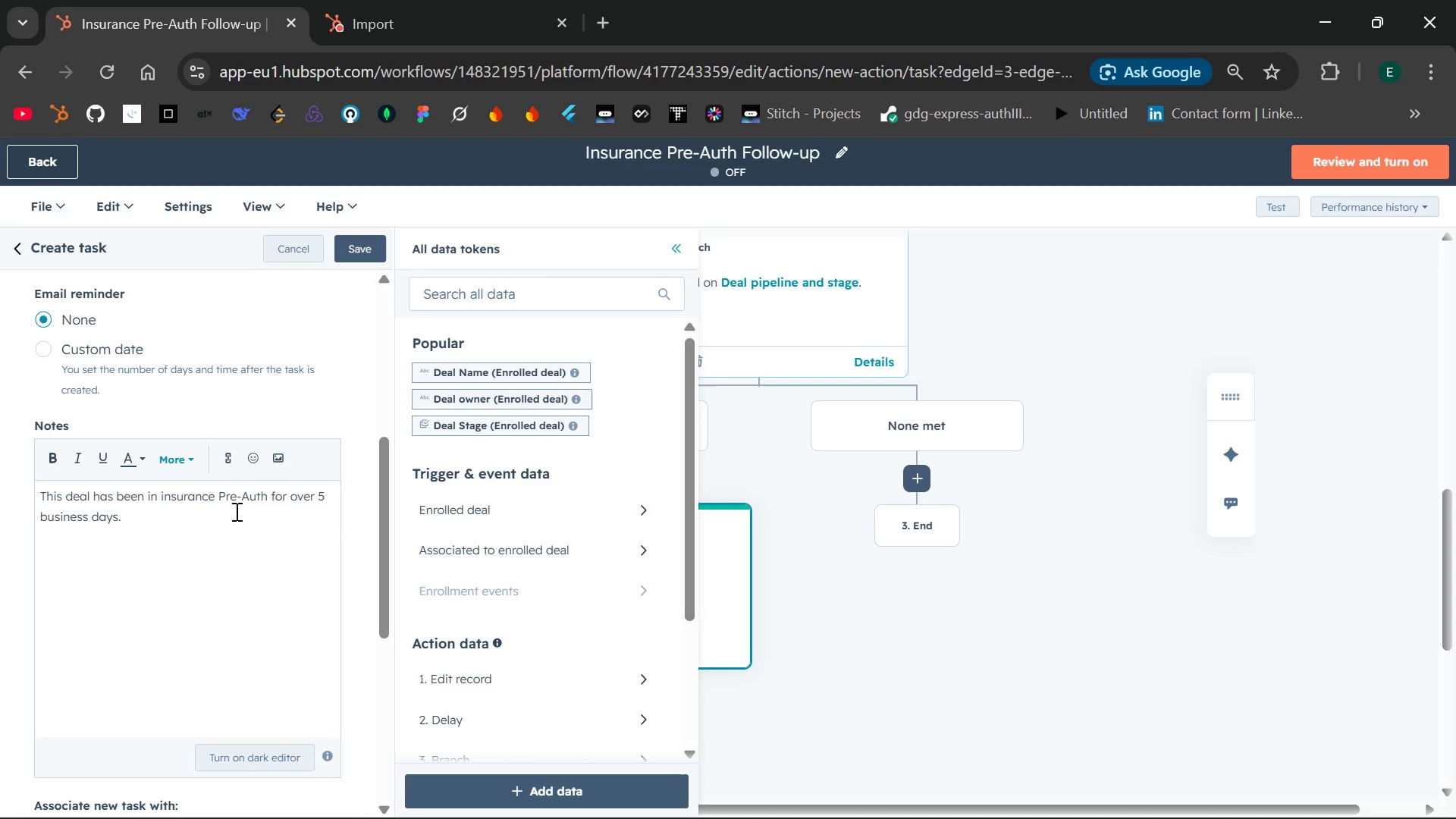 
key(Enter)
 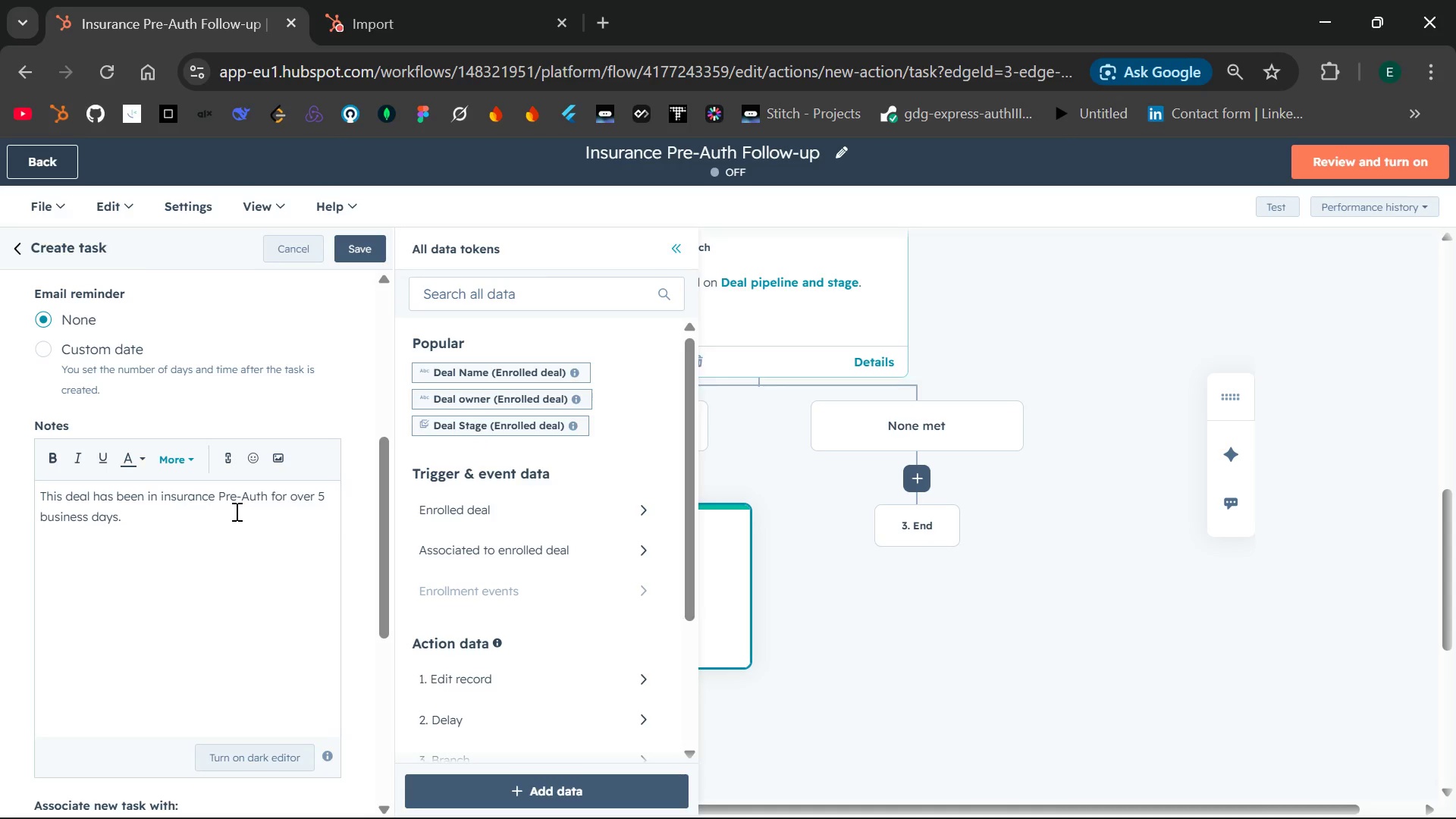 
type(Please follow up with payer.)
 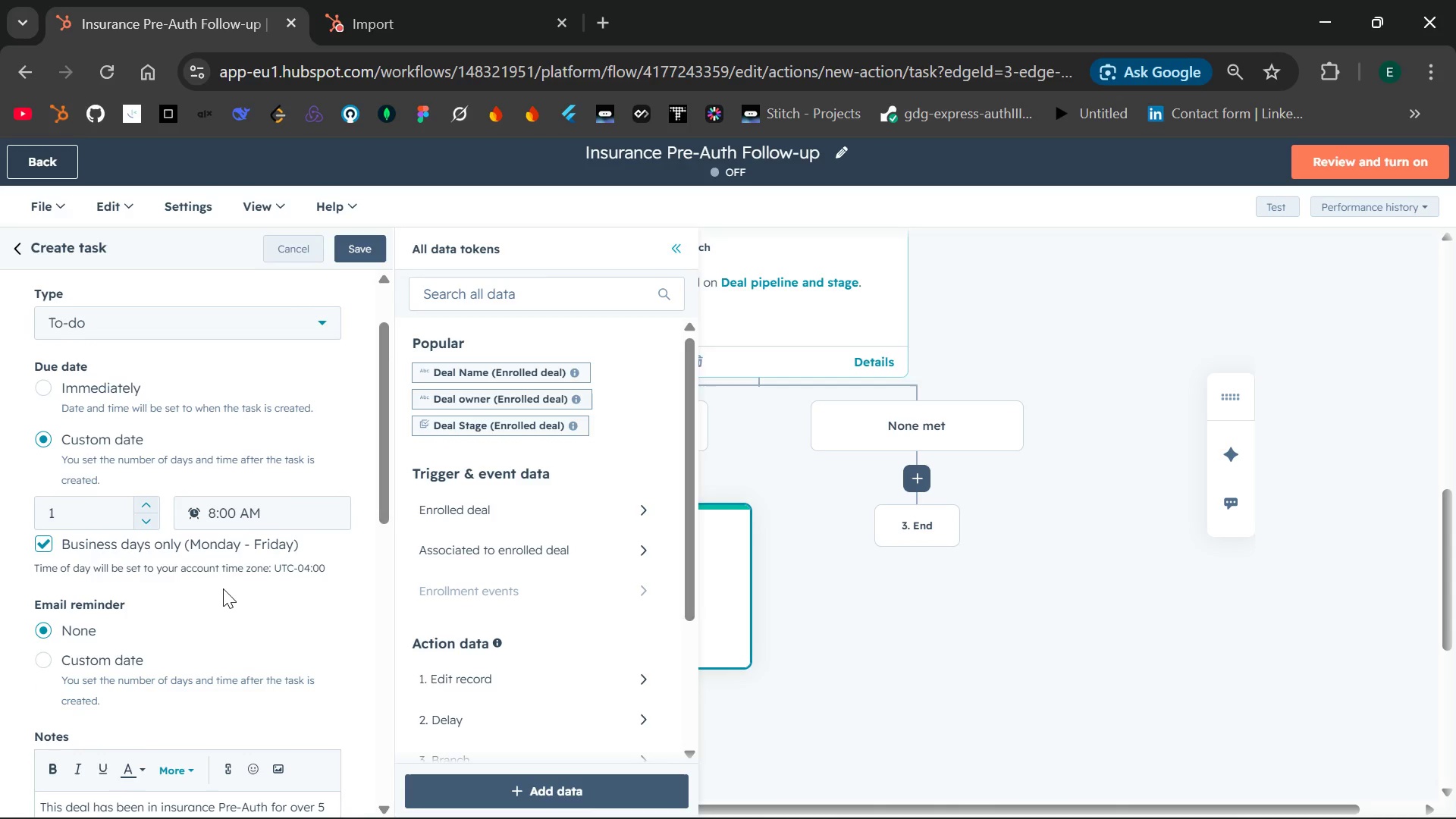 
wait(19.03)
 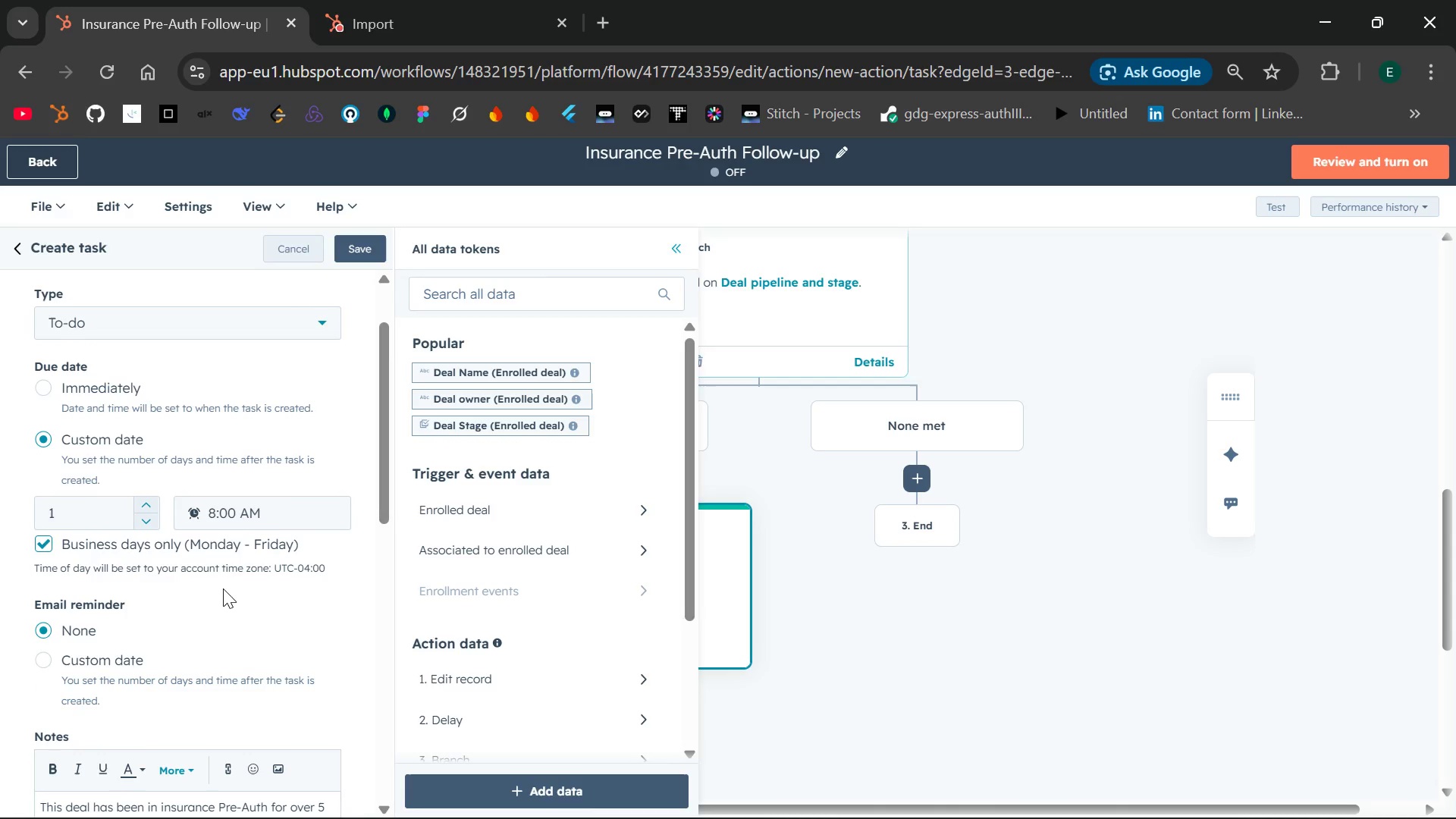 
left_click([193, 514])
 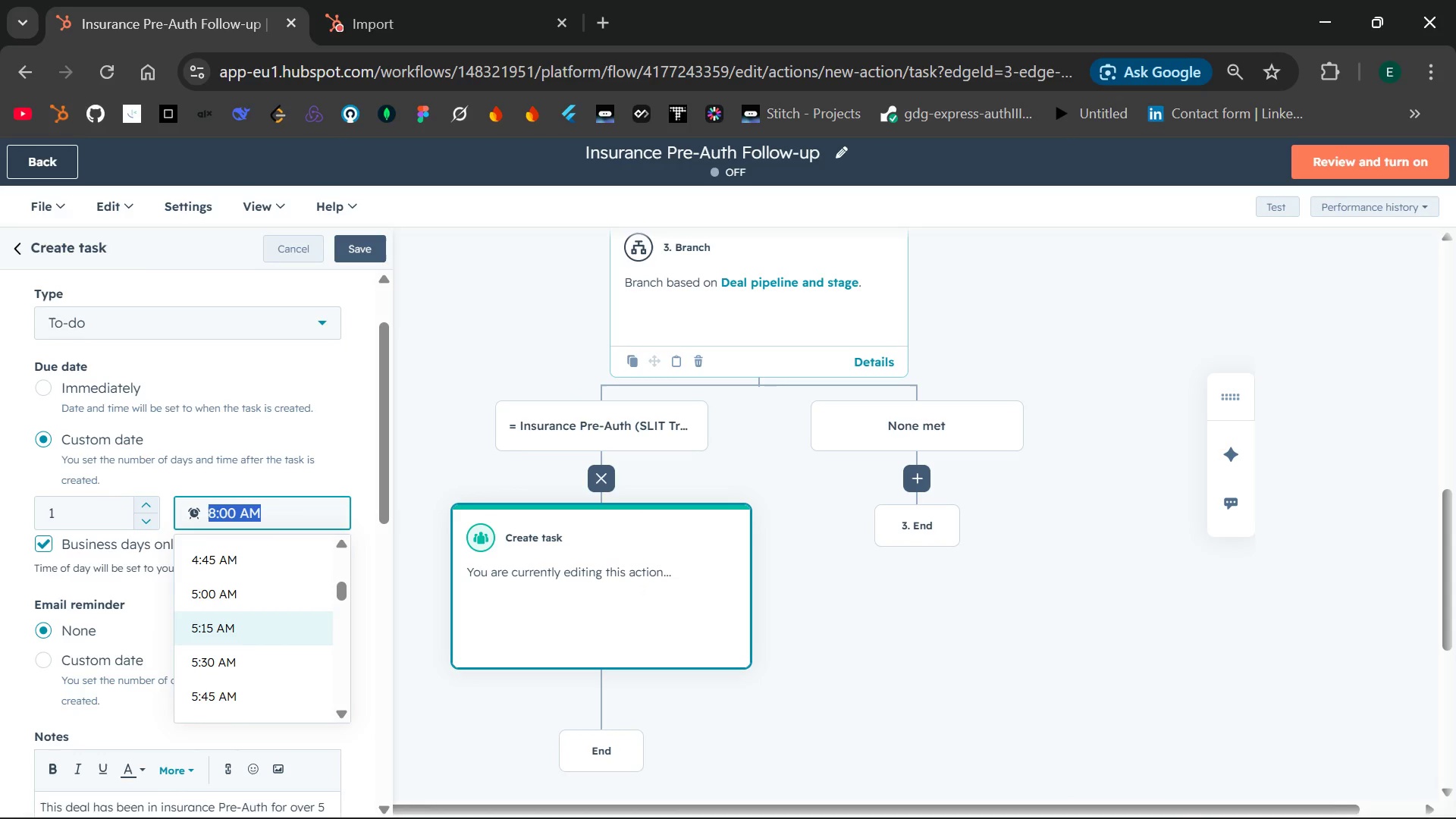 
wait(8.83)
 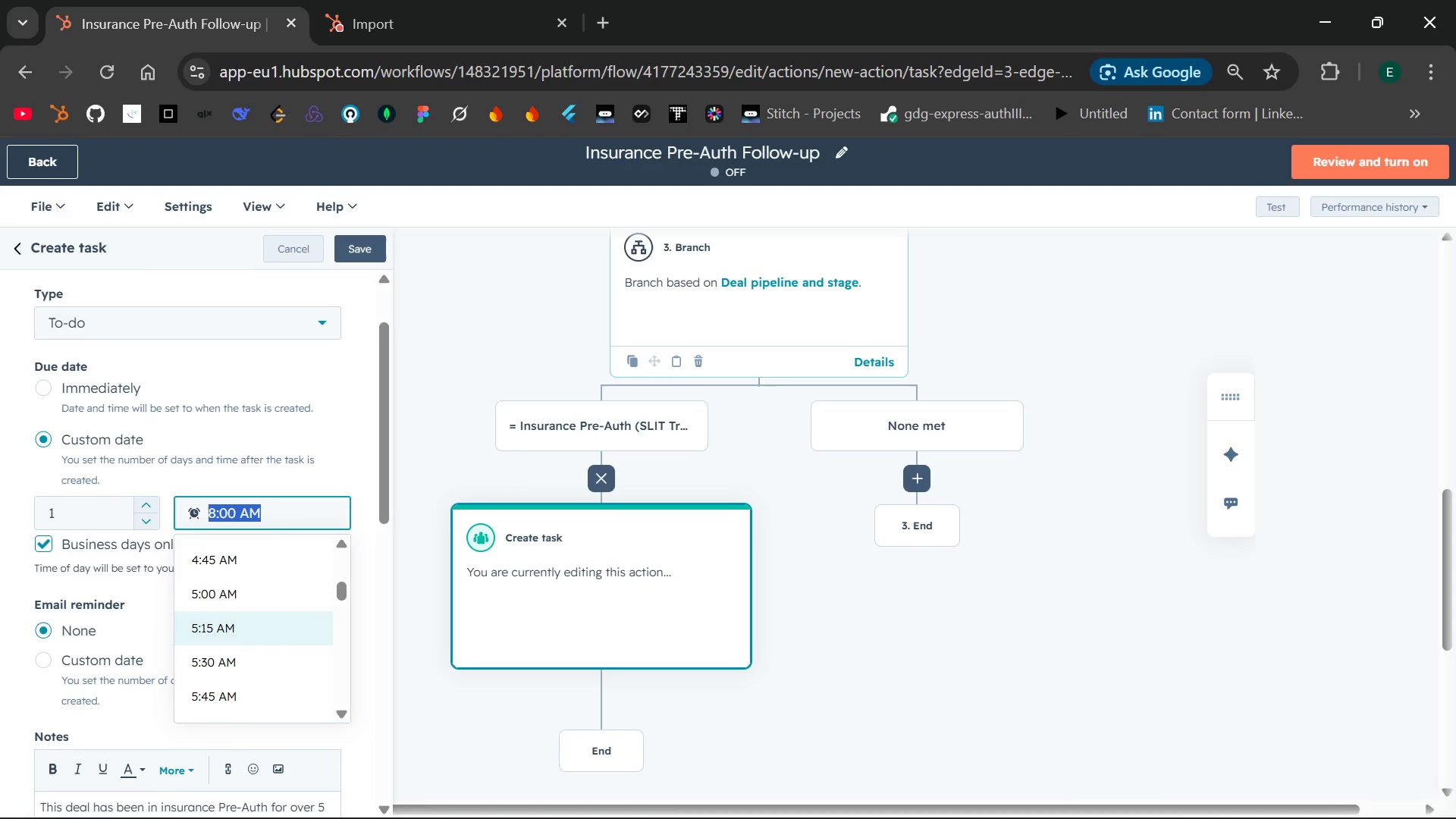 
left_click([211, 659])
 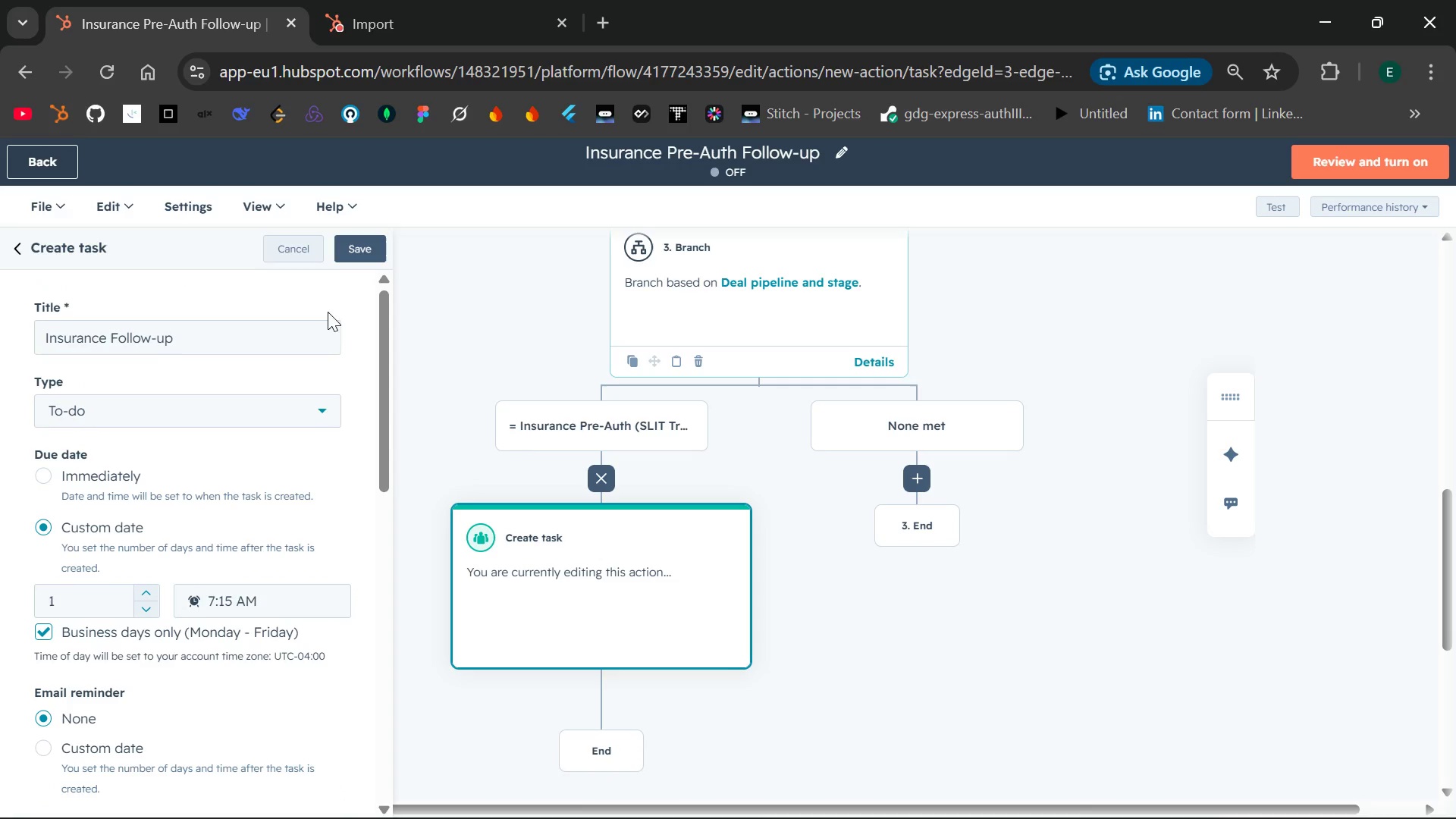 
left_click([348, 253])
 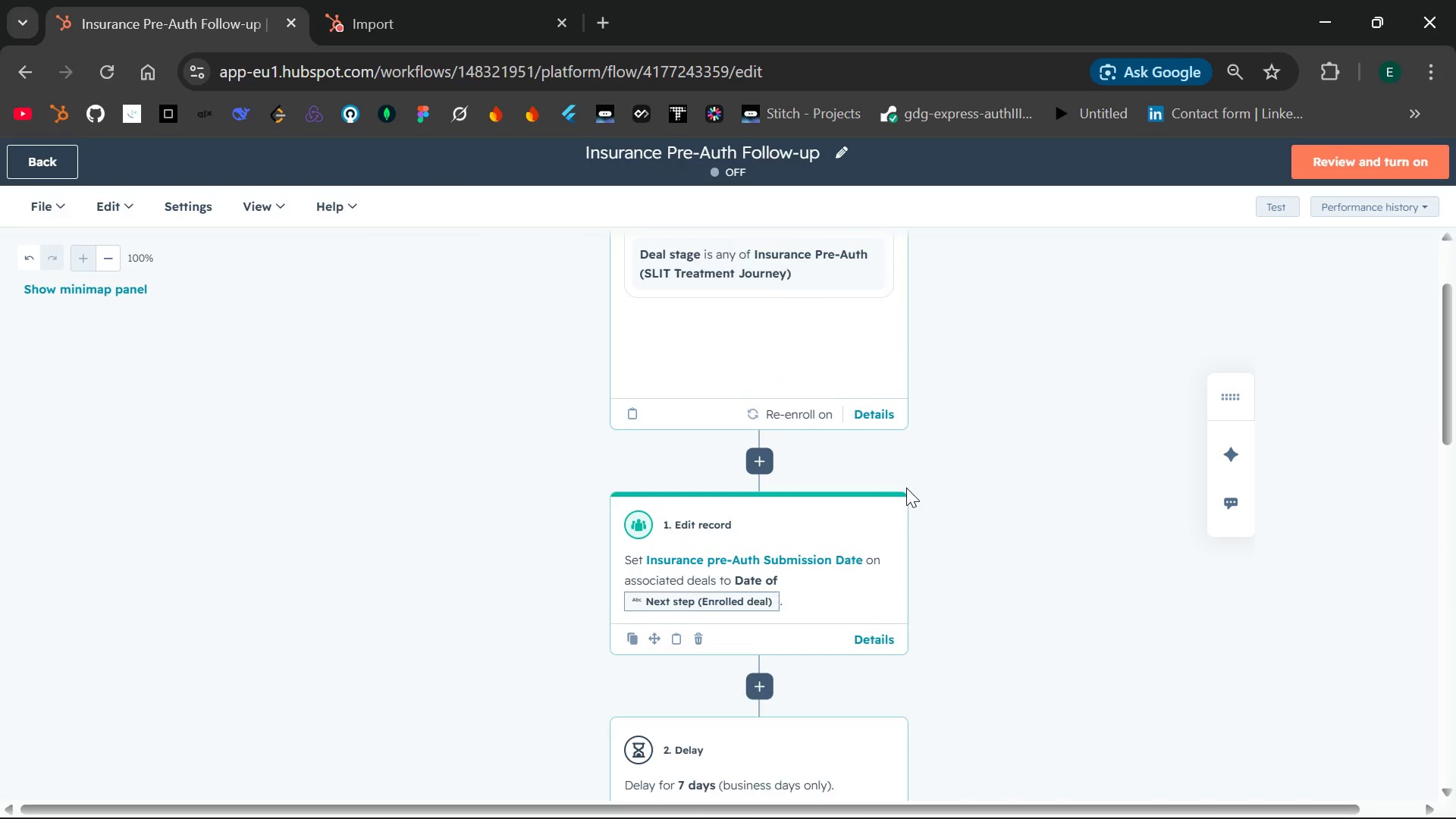 
wait(25.47)
 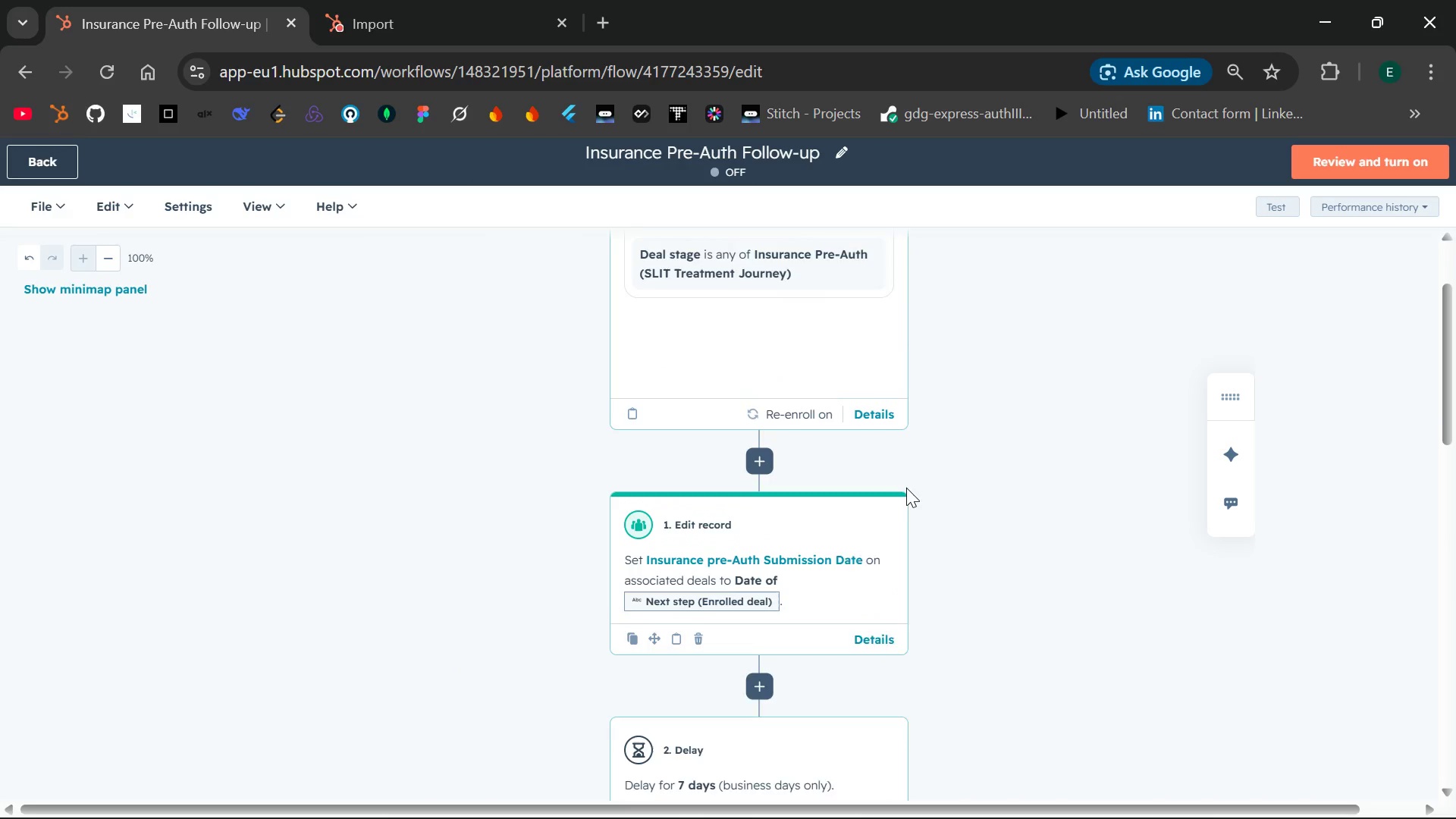 
left_click([1339, 167])
 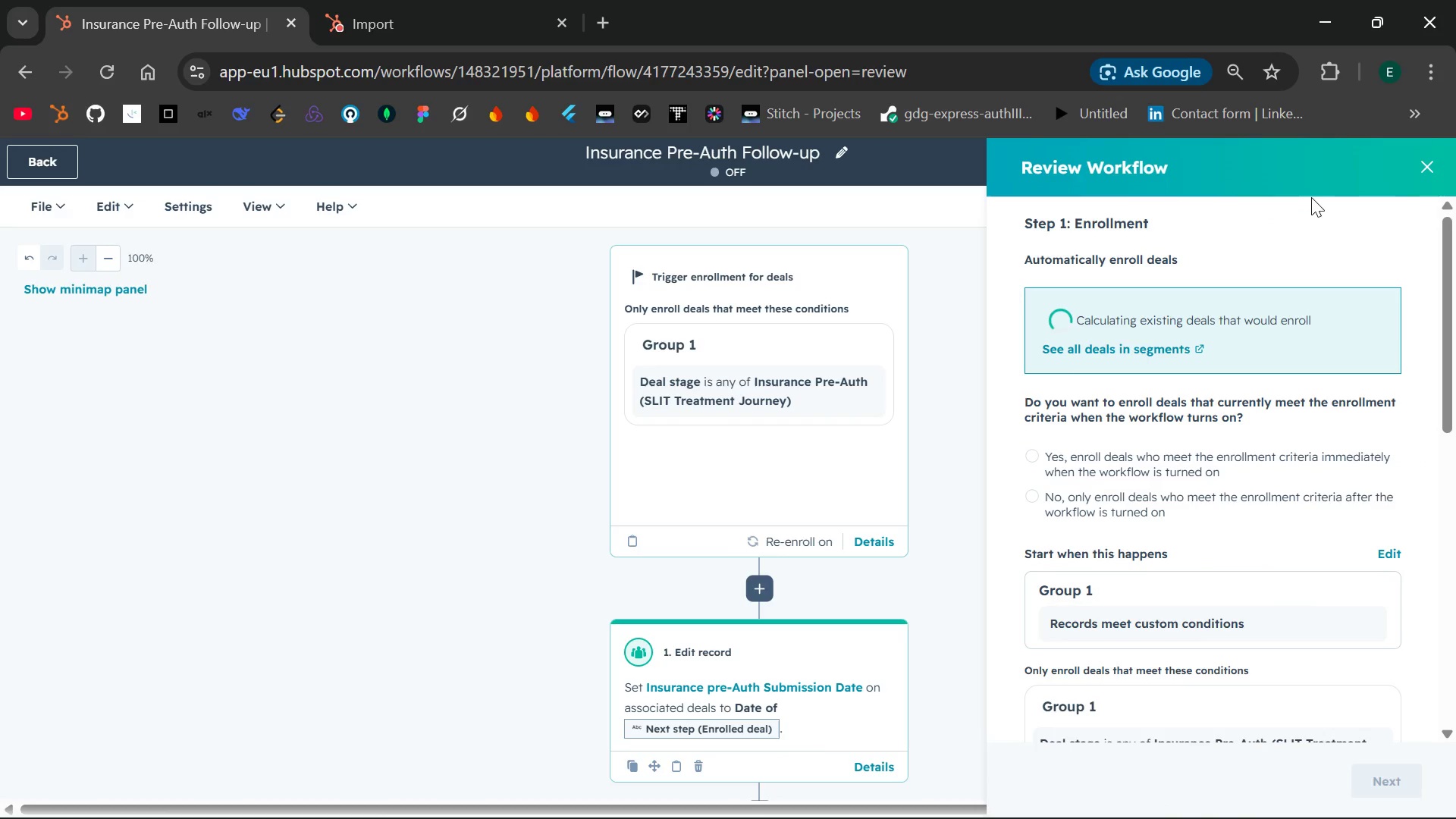 
wait(9.59)
 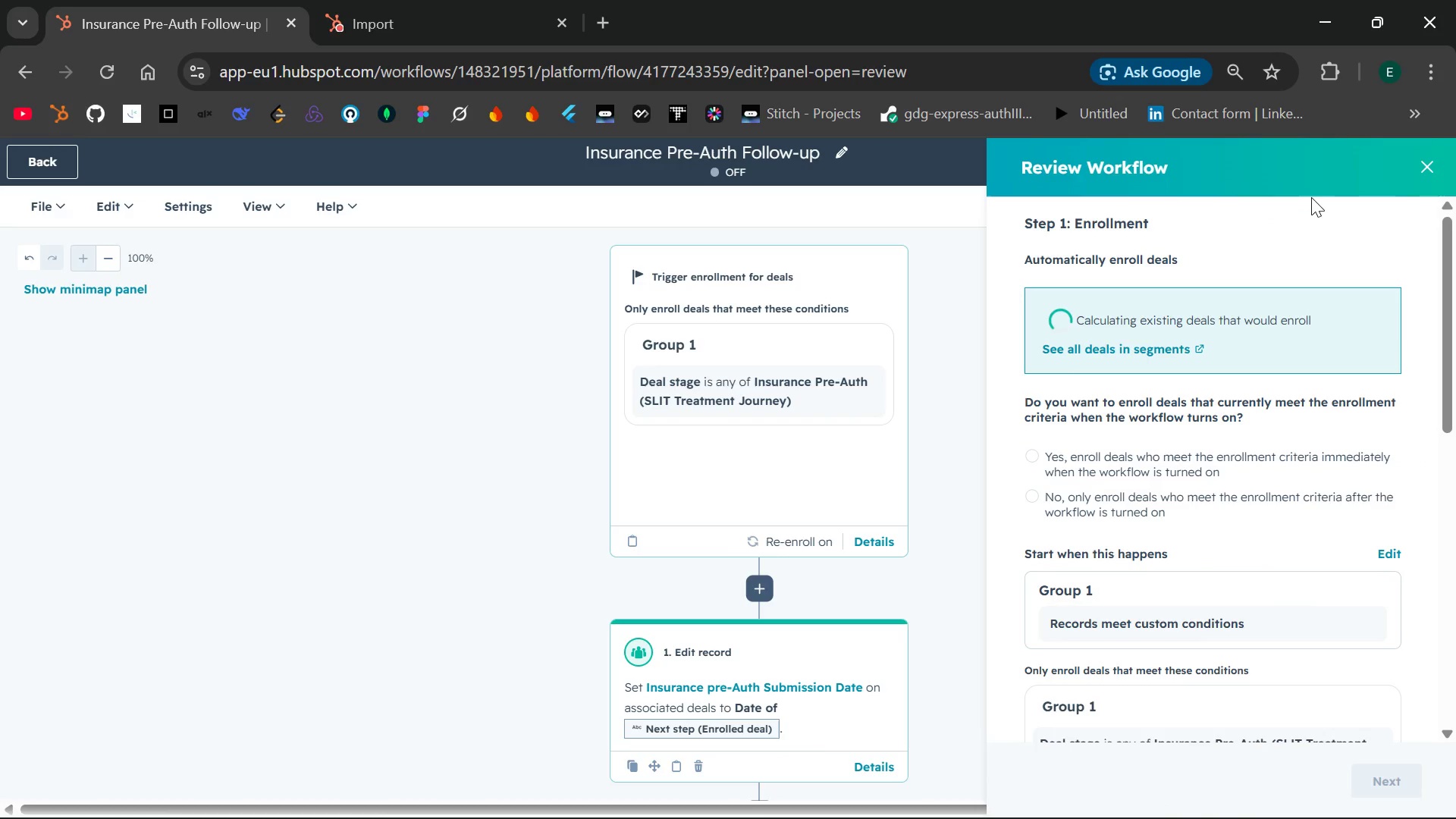 
left_click([1069, 439])
 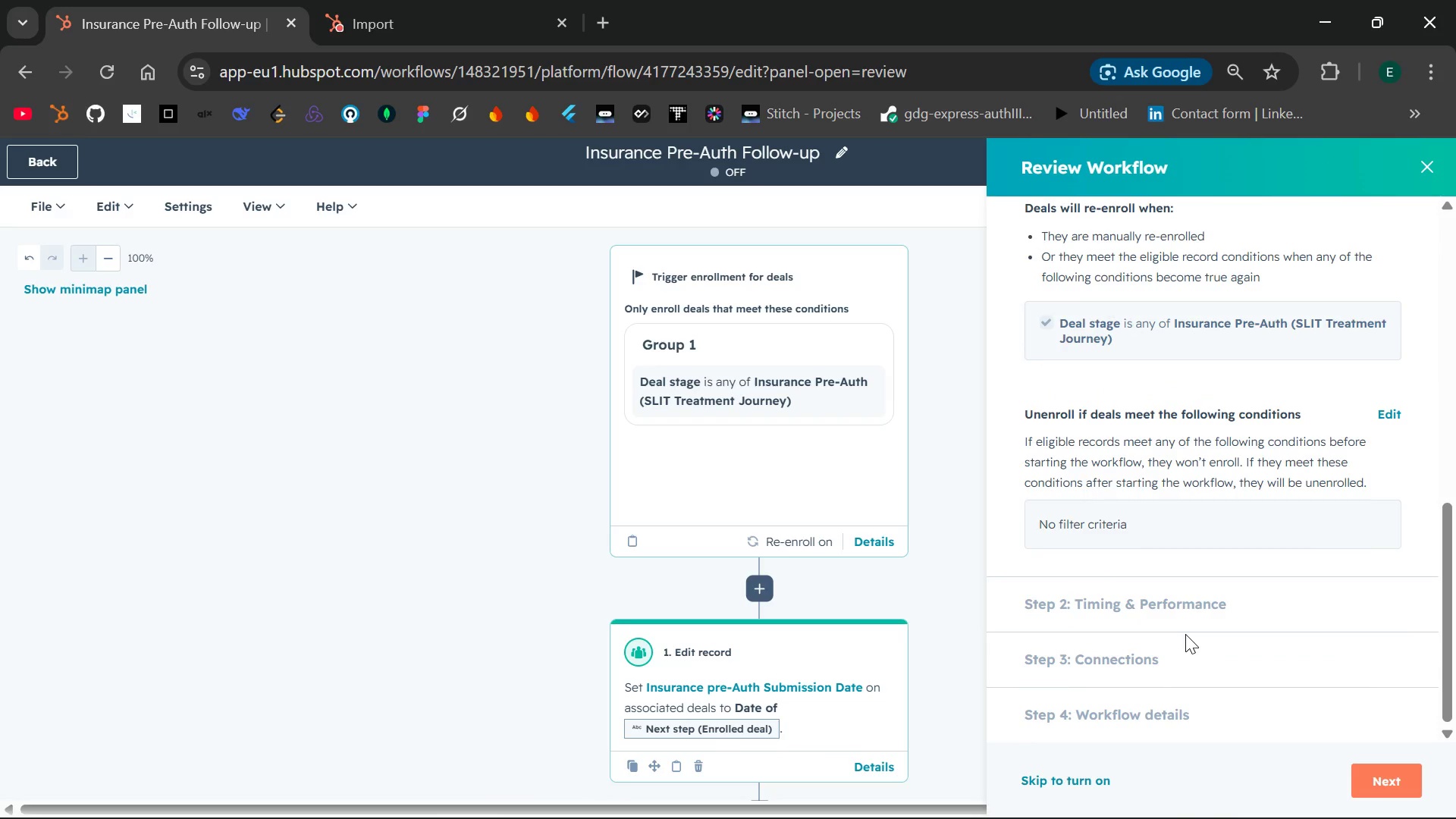 
wait(9.05)
 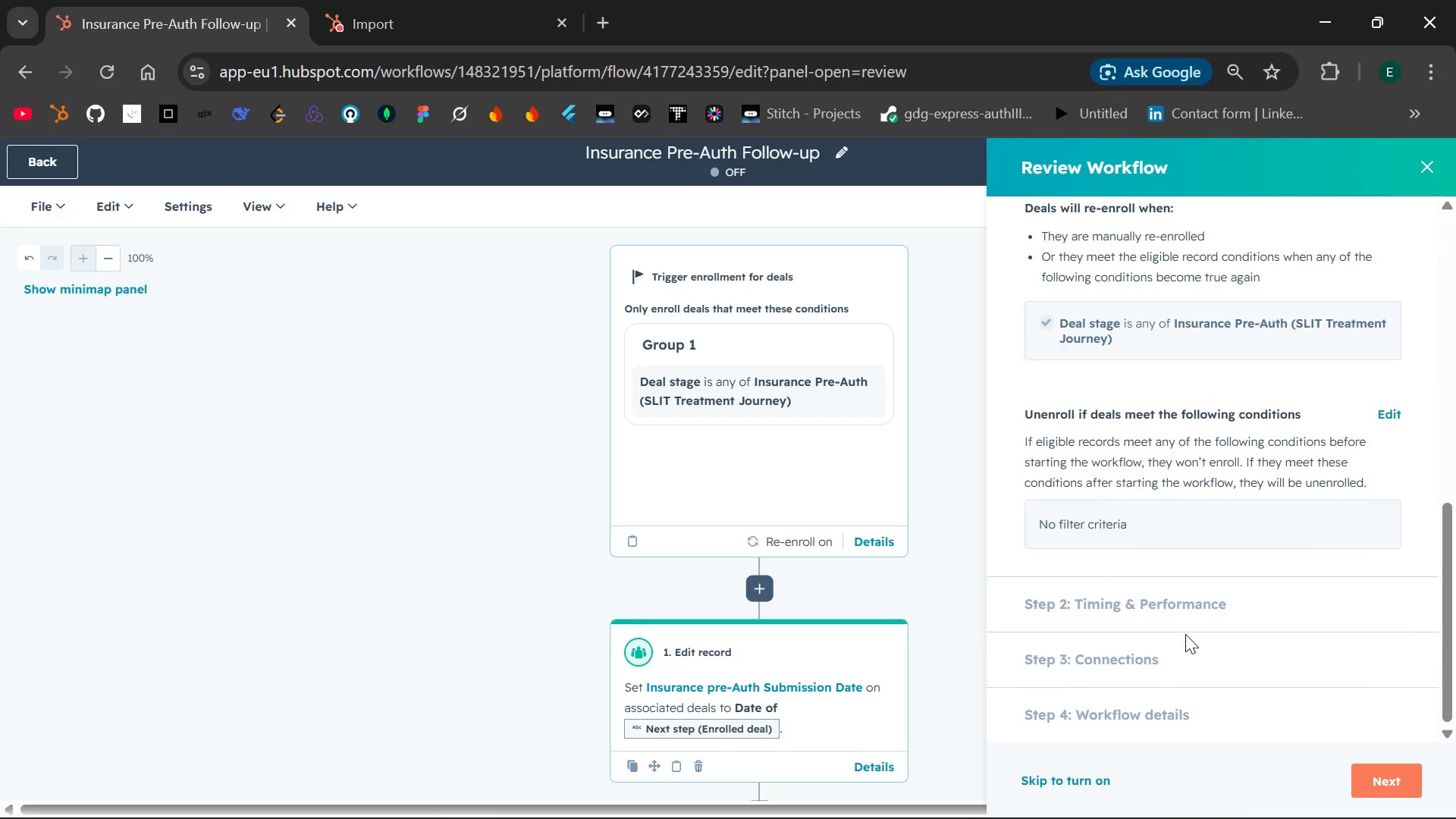 
left_click([1370, 773])
 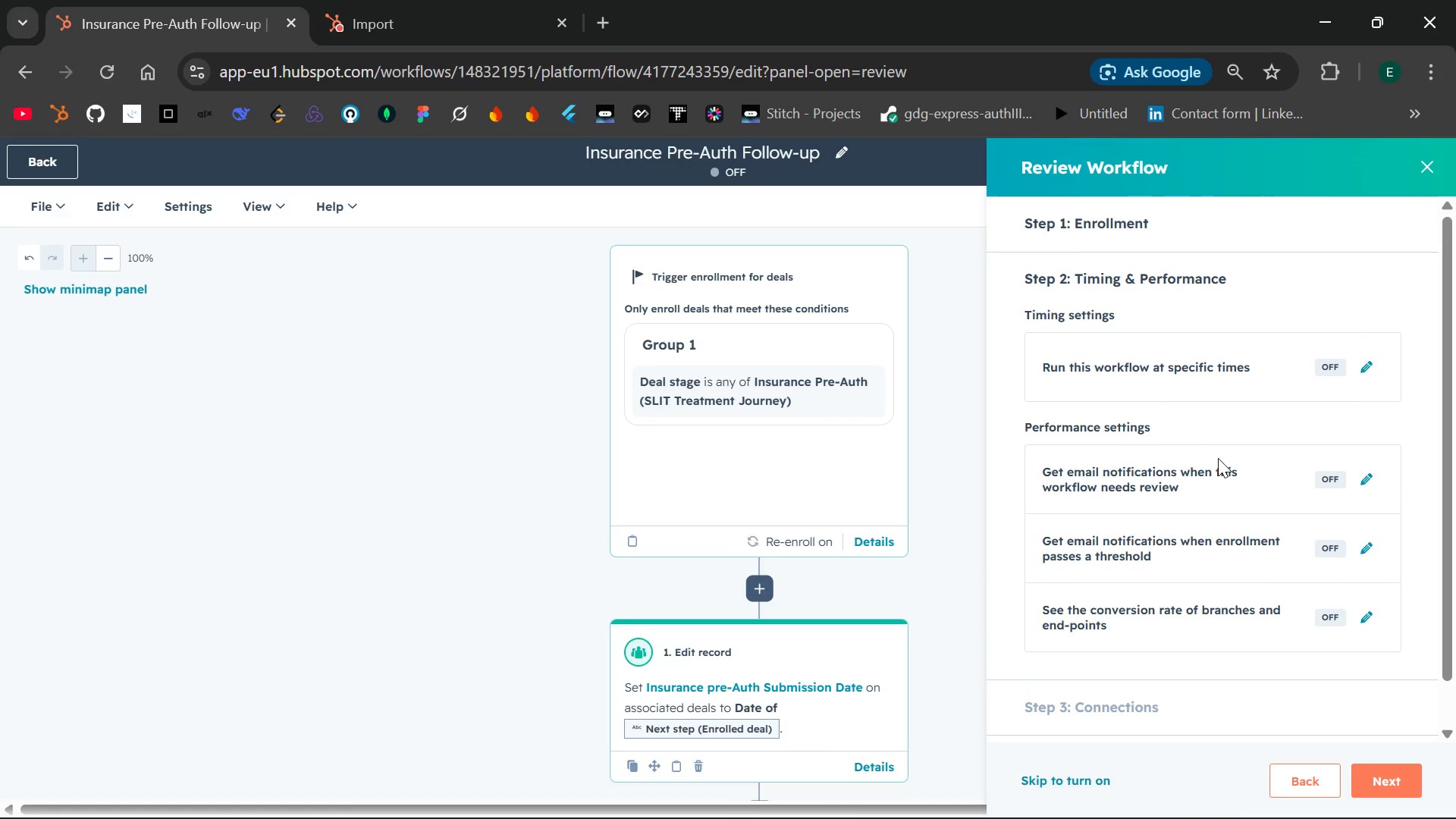 
wait(14.23)
 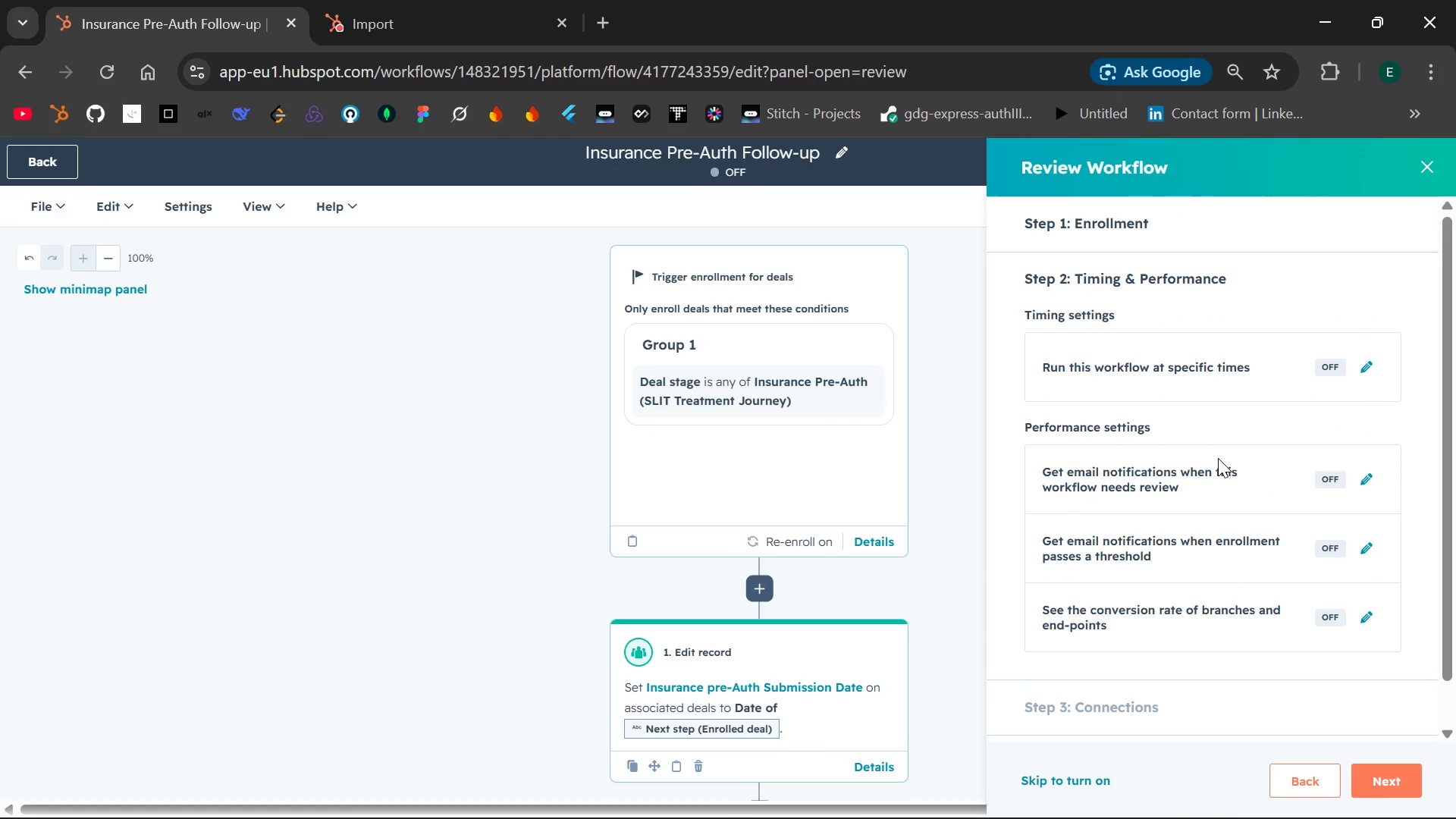 
left_click([1377, 776])
 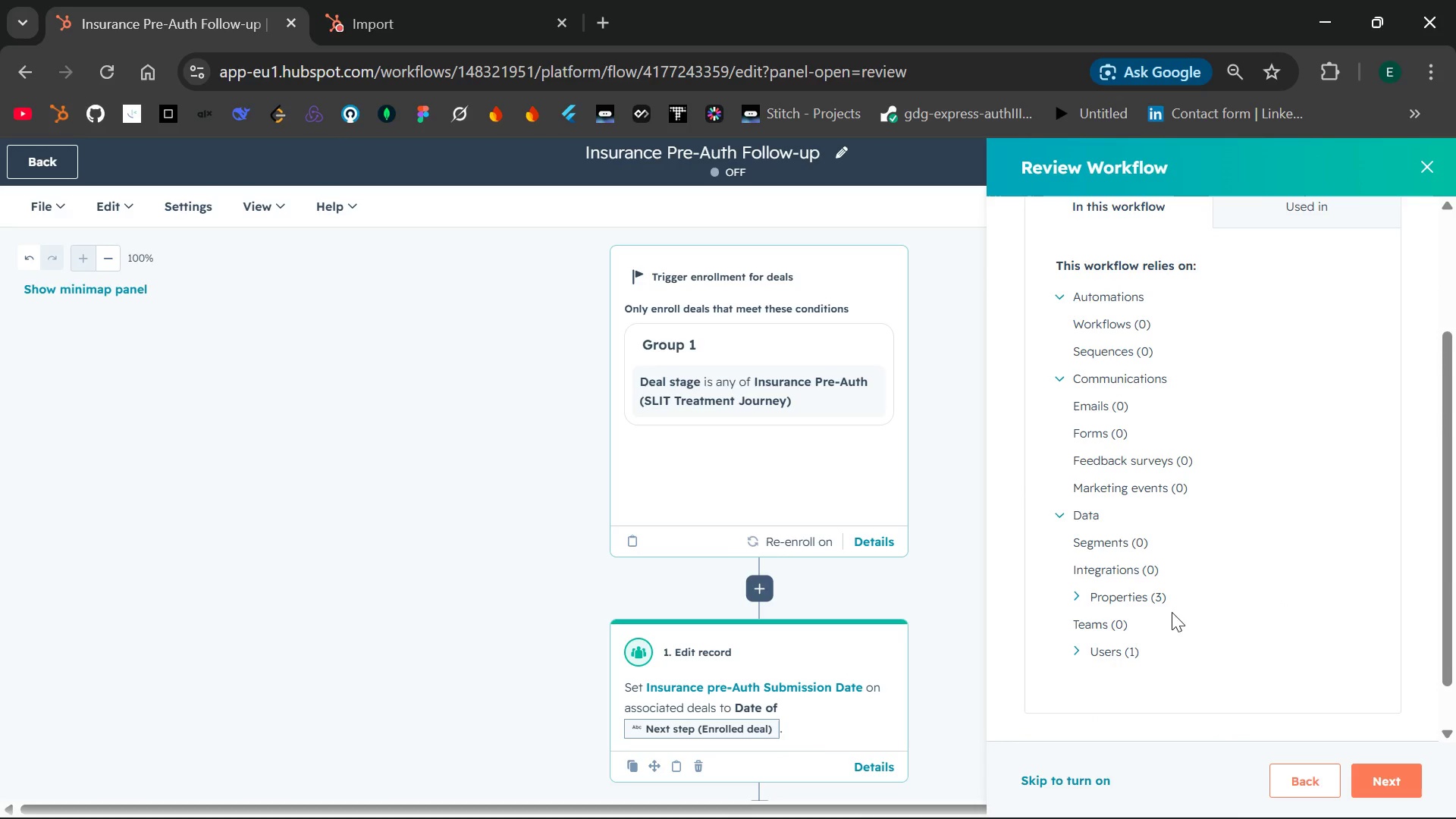 
wait(17.14)
 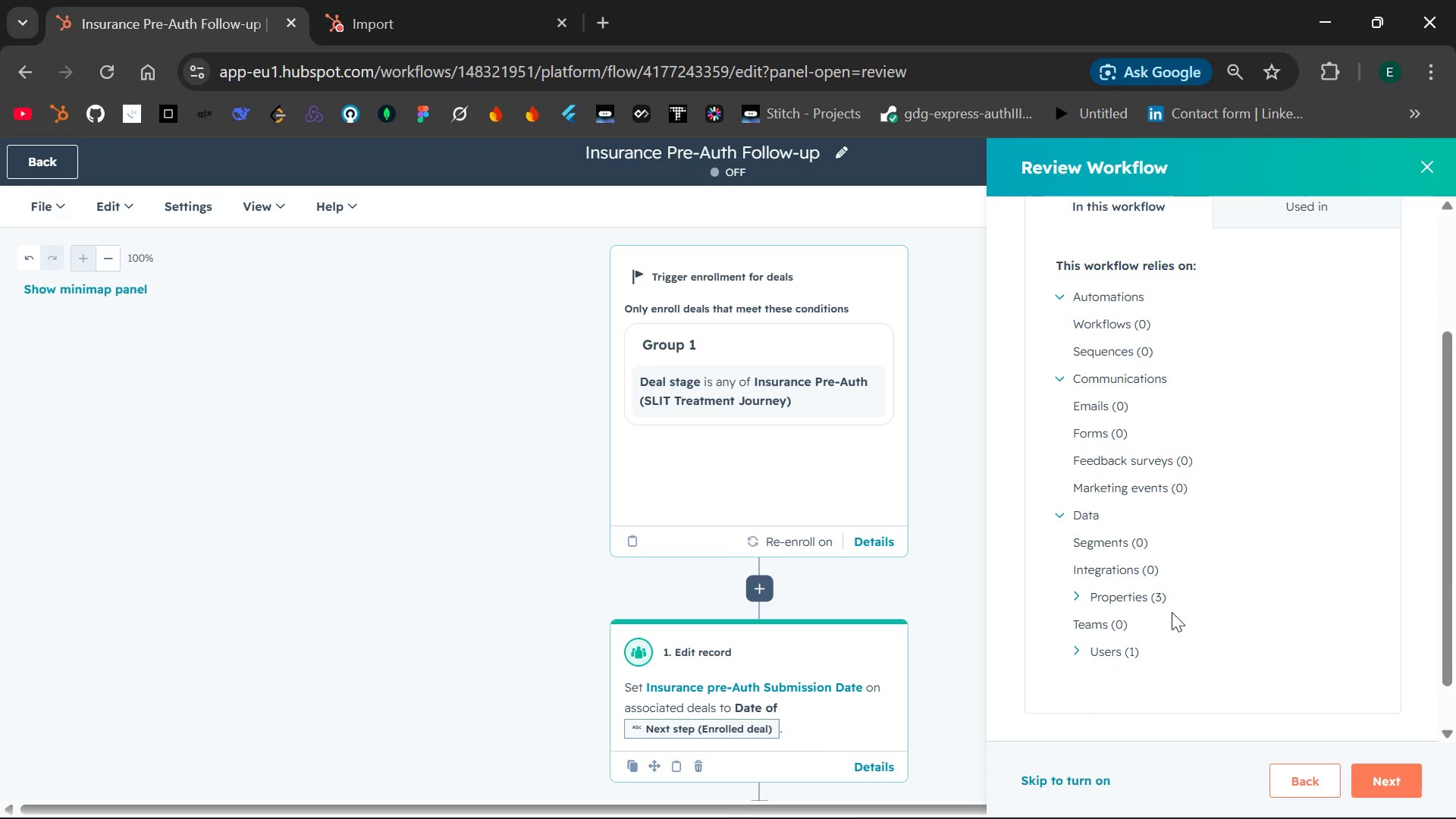 
left_click([1387, 777])
 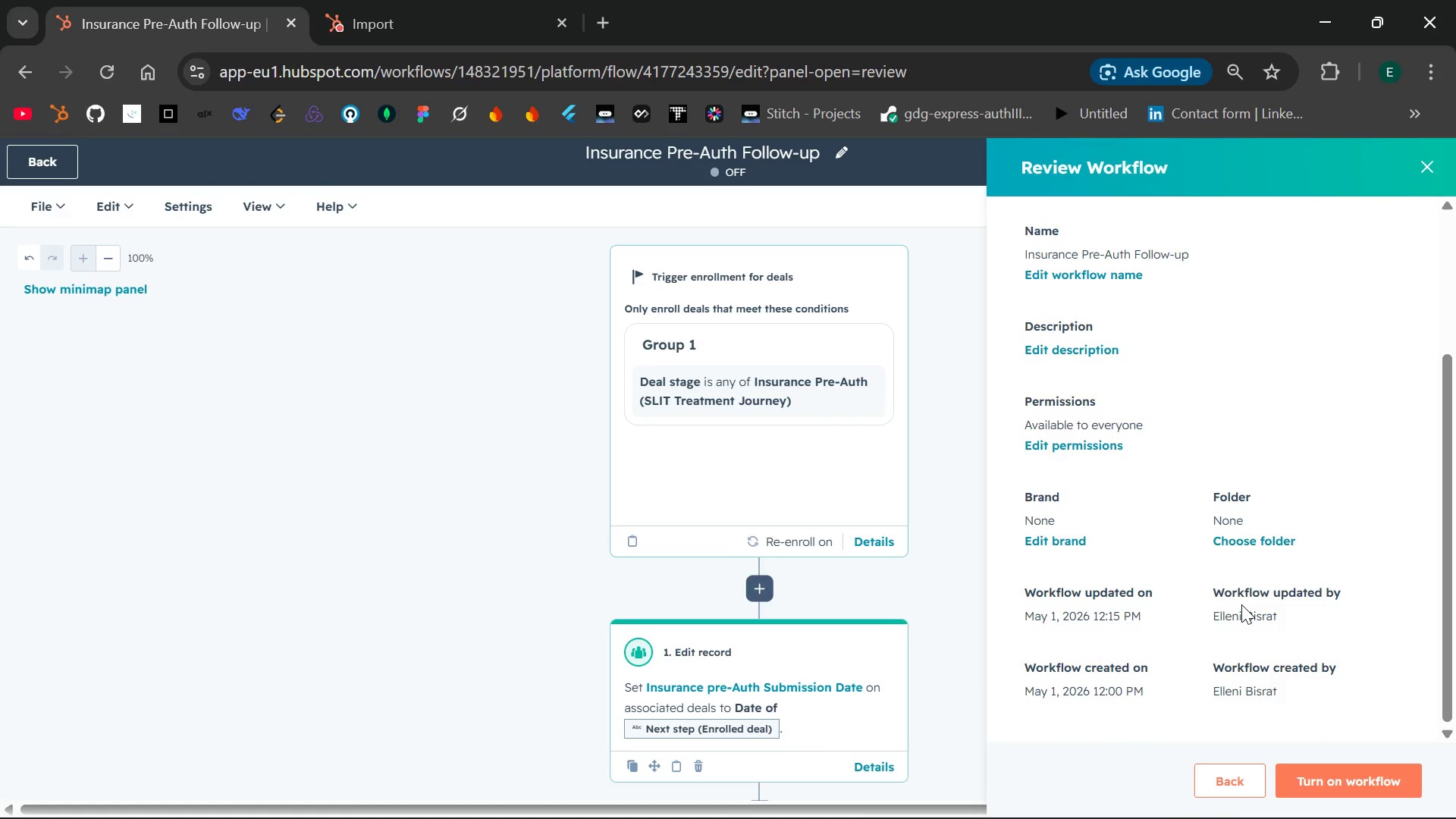 
wait(11.25)
 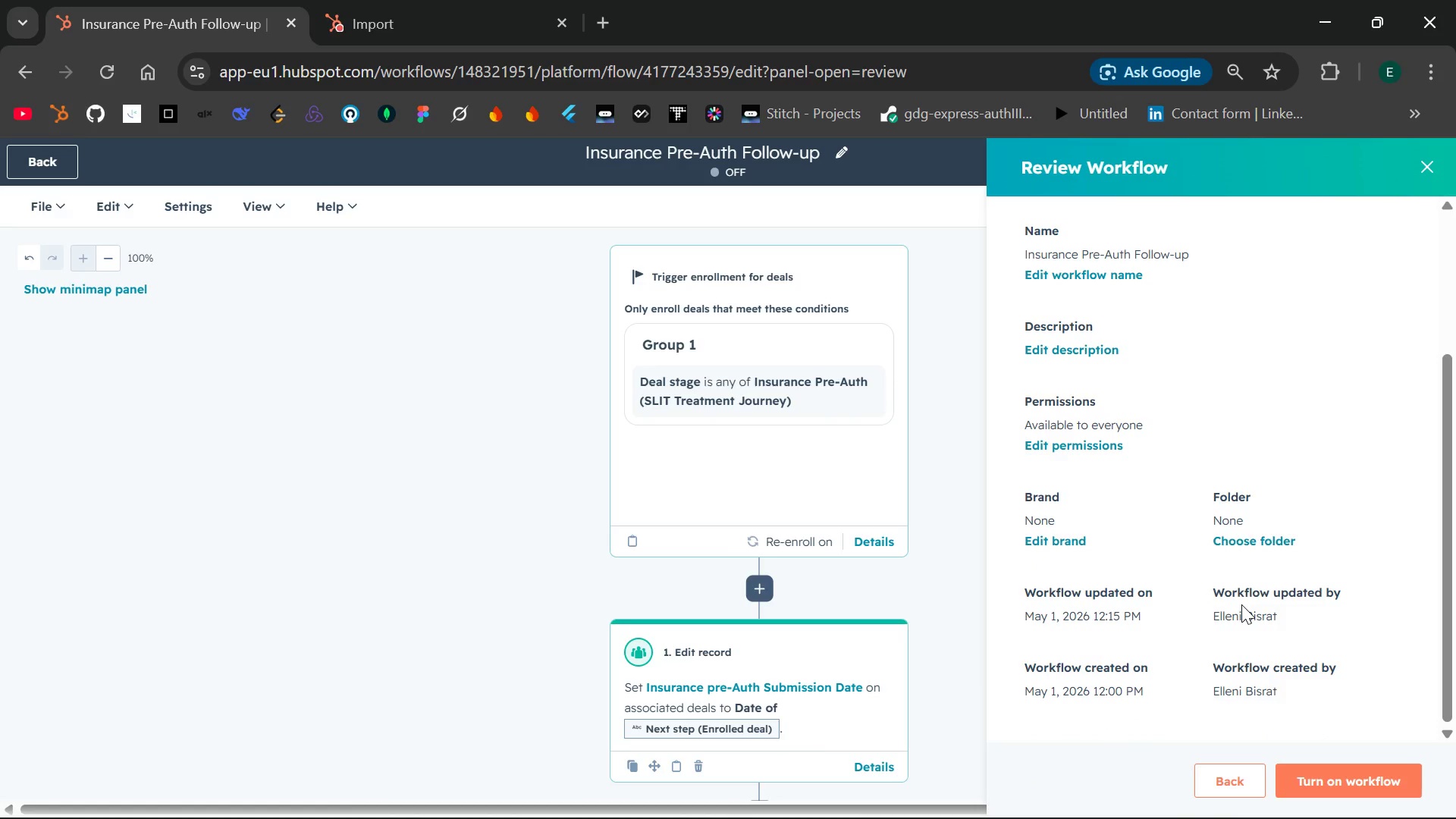 
left_click([1354, 780])
 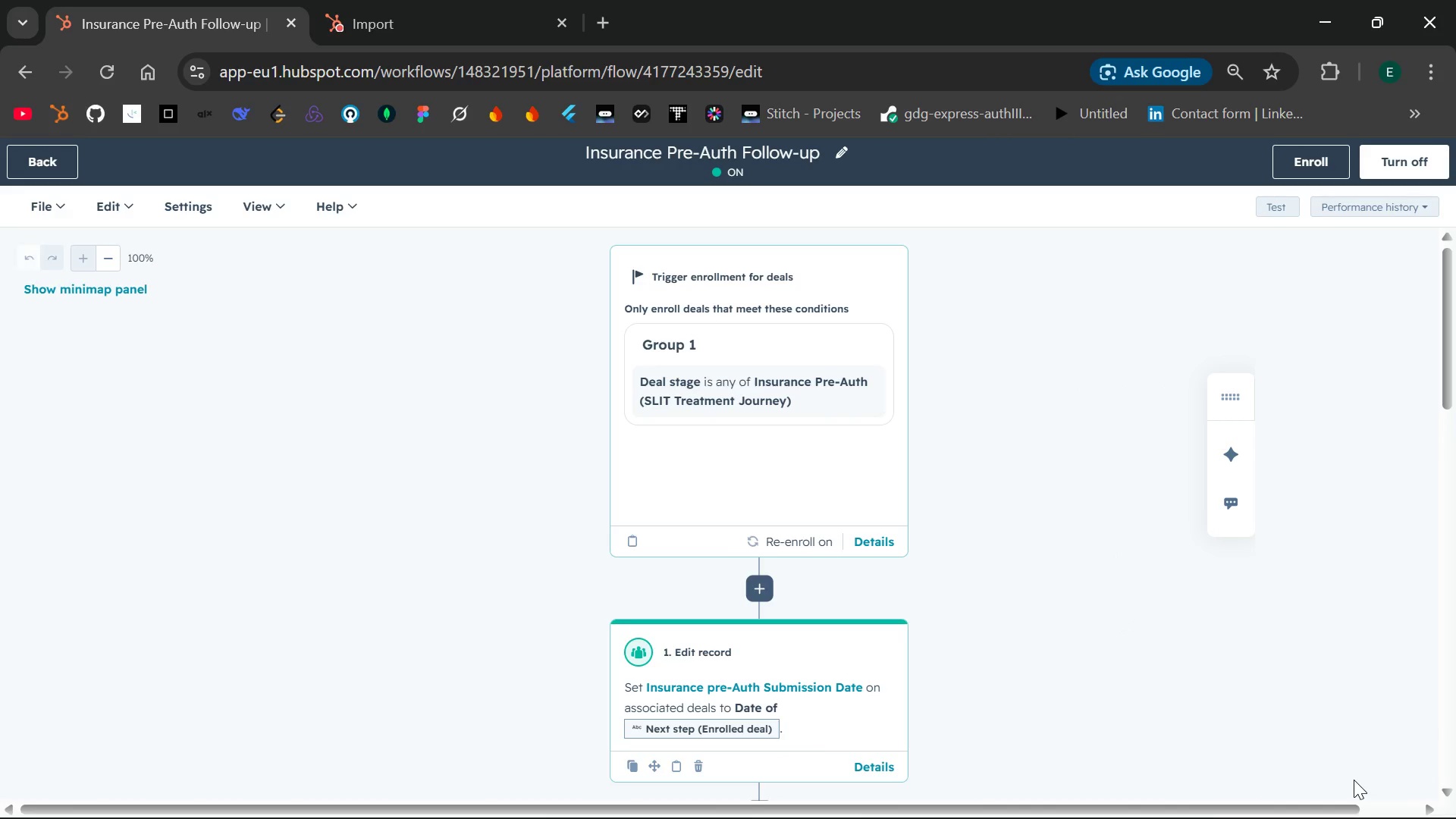 
wait(8.45)
 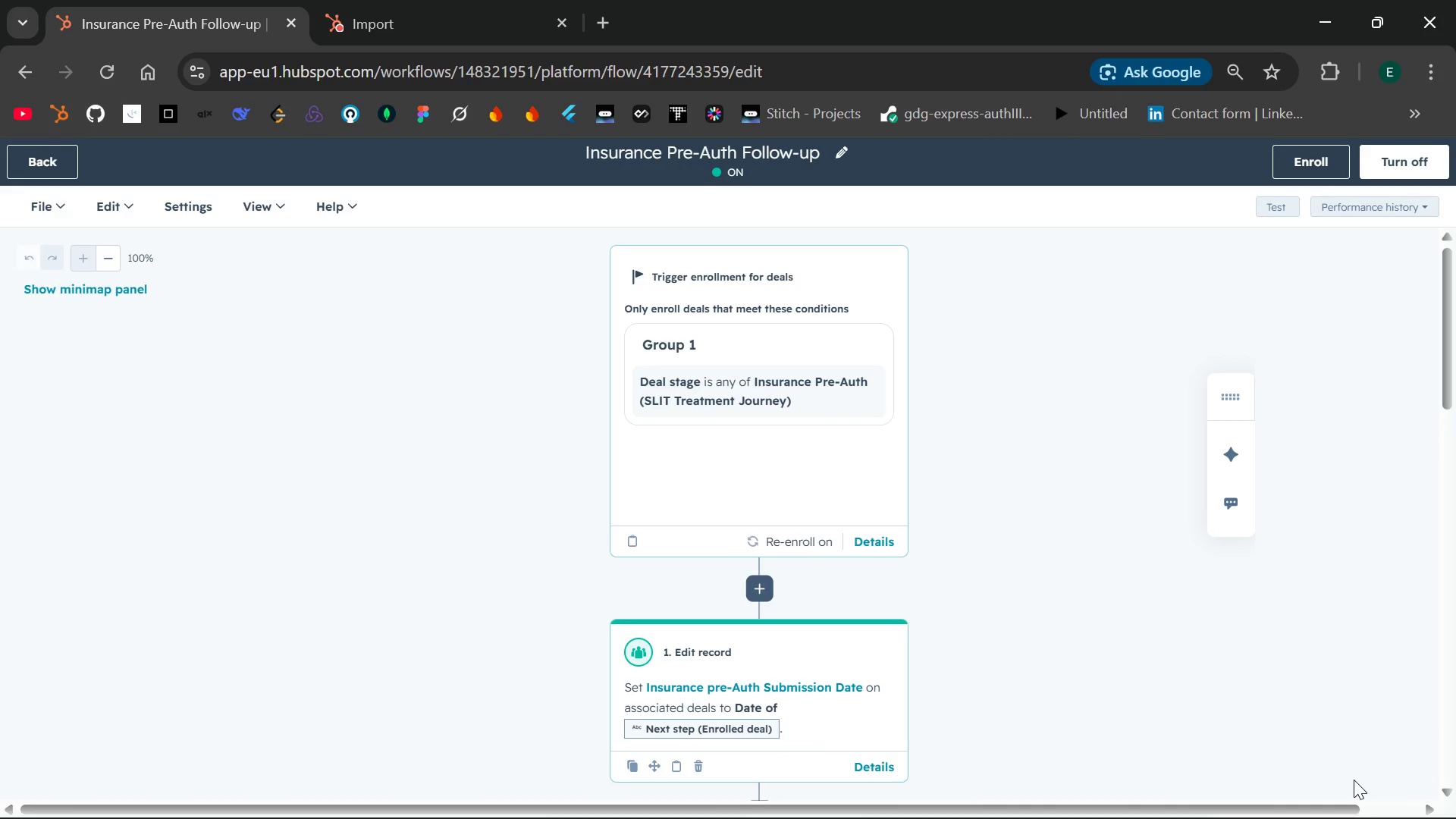 
left_click([1424, 209])
 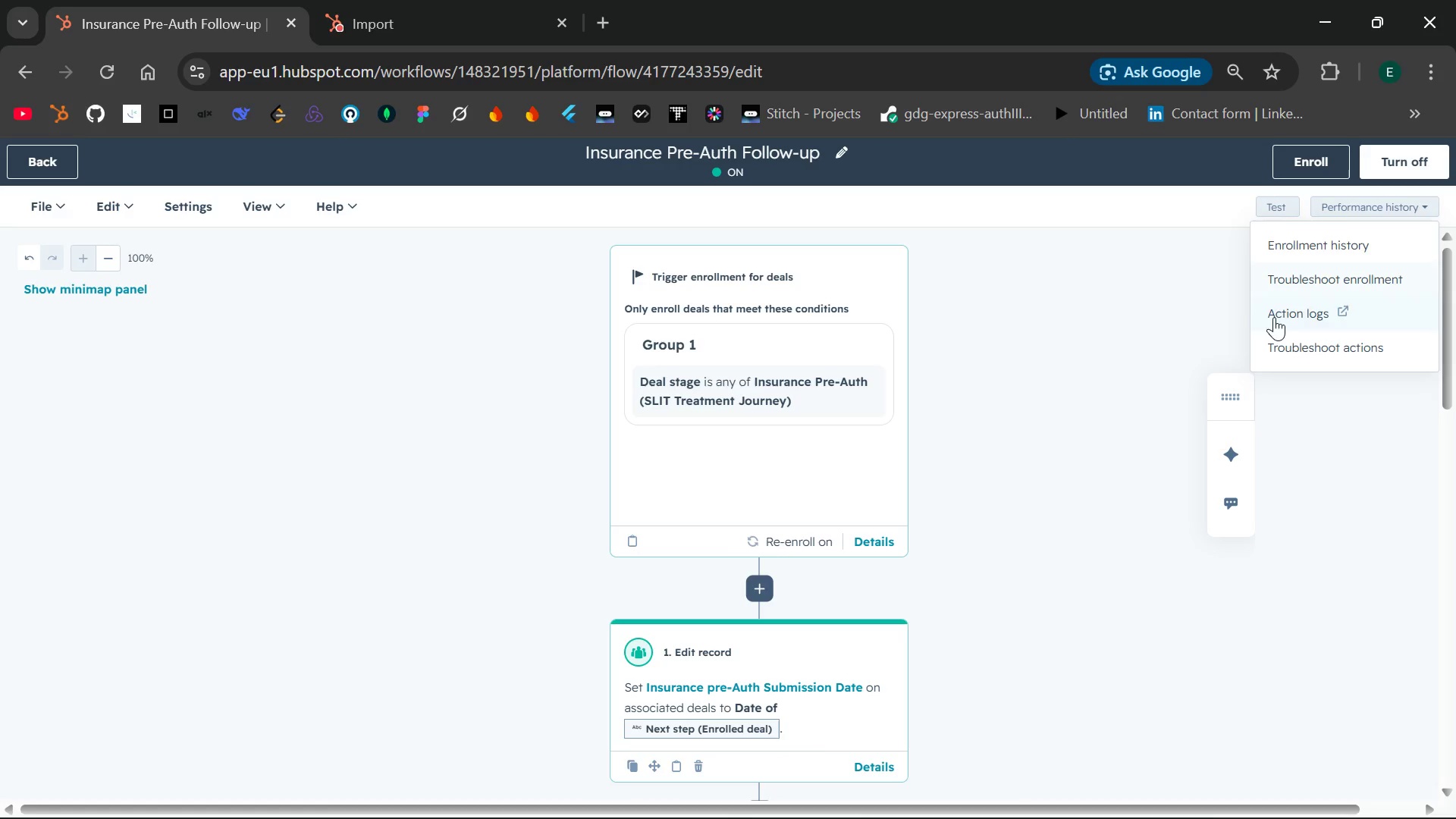 
left_click([1156, 339])
 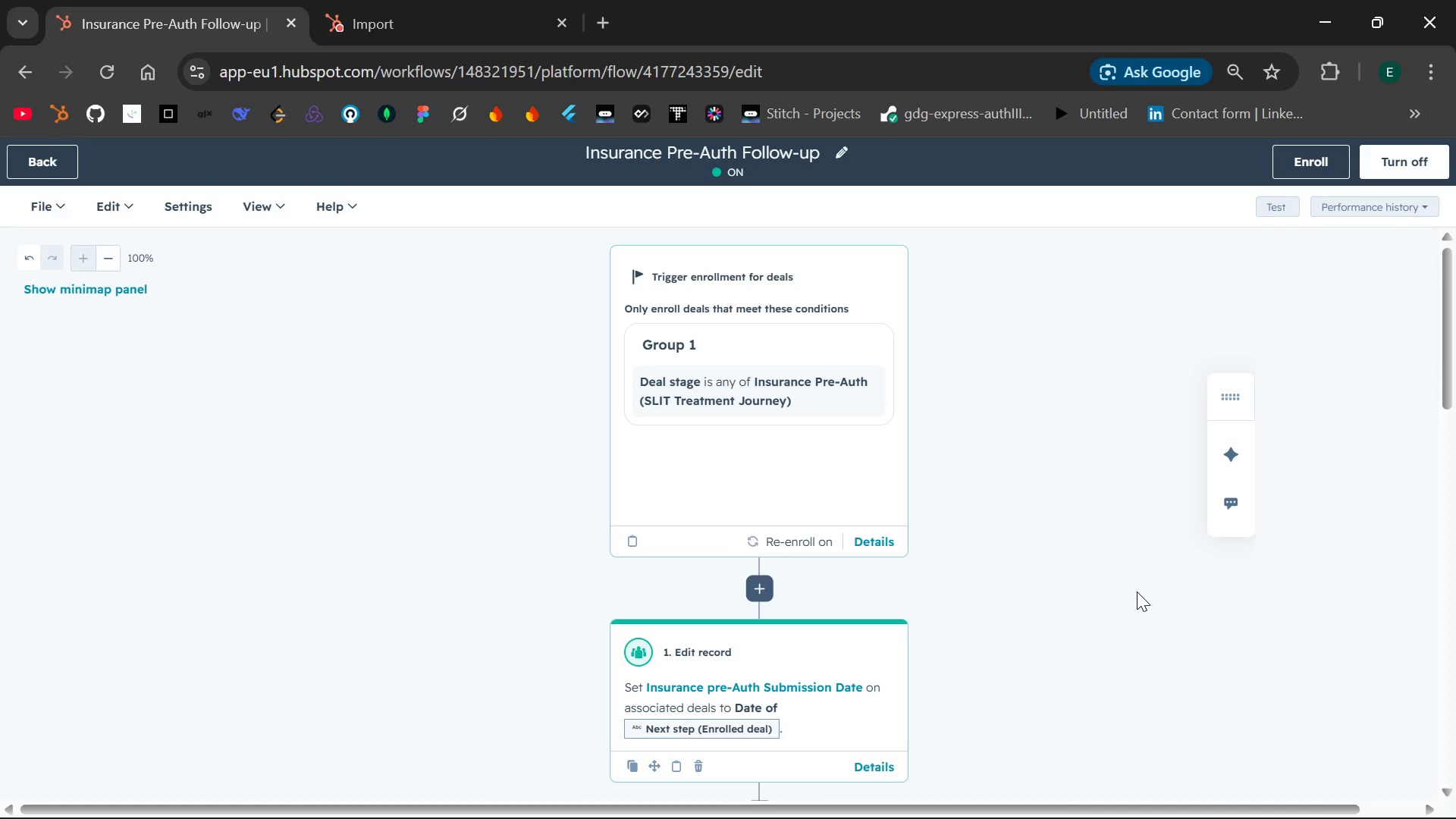 
key(PrintScreen)
 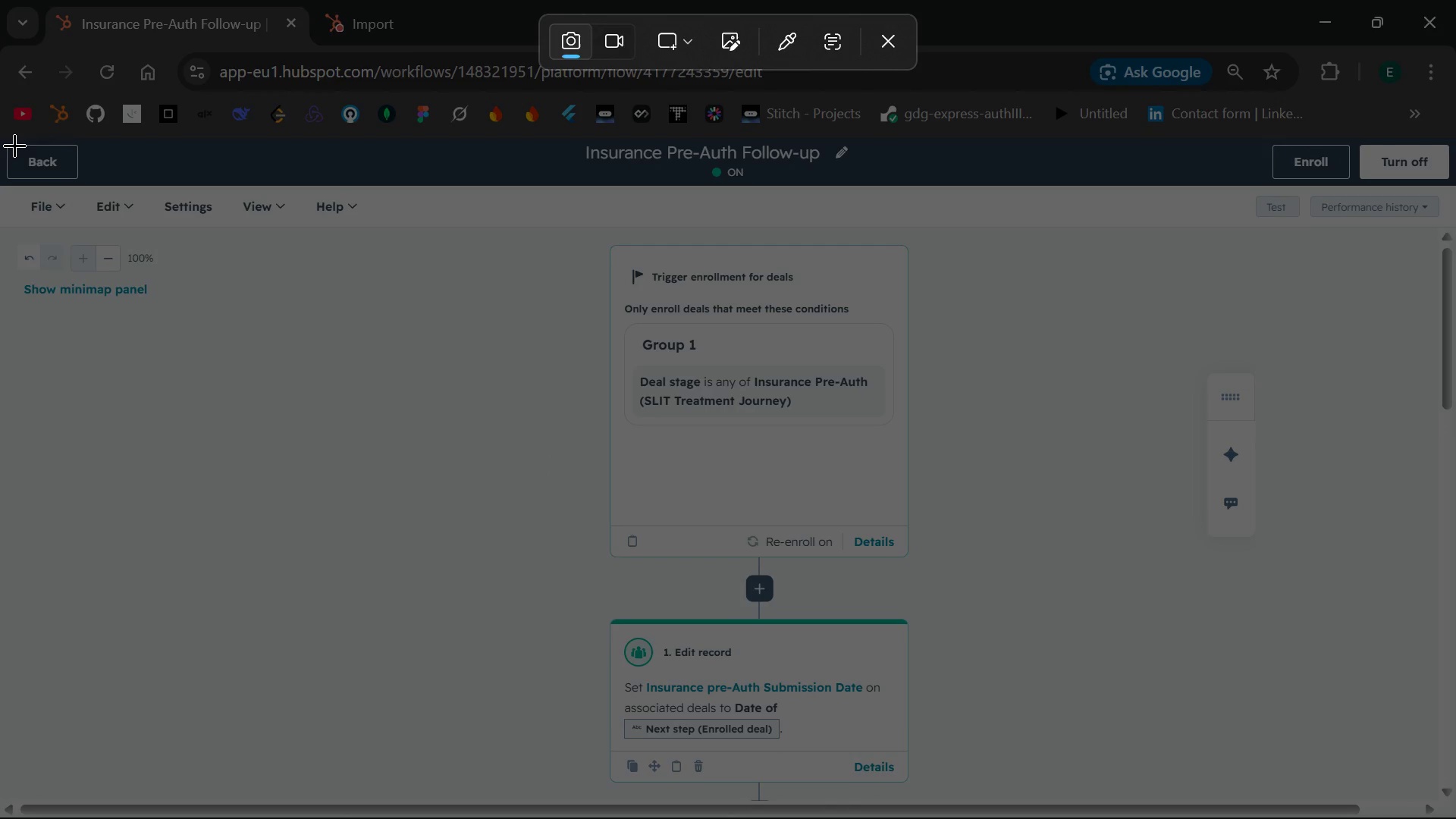 
left_click_drag(start_coordinate=[14, 145], to_coordinate=[1454, 818])
 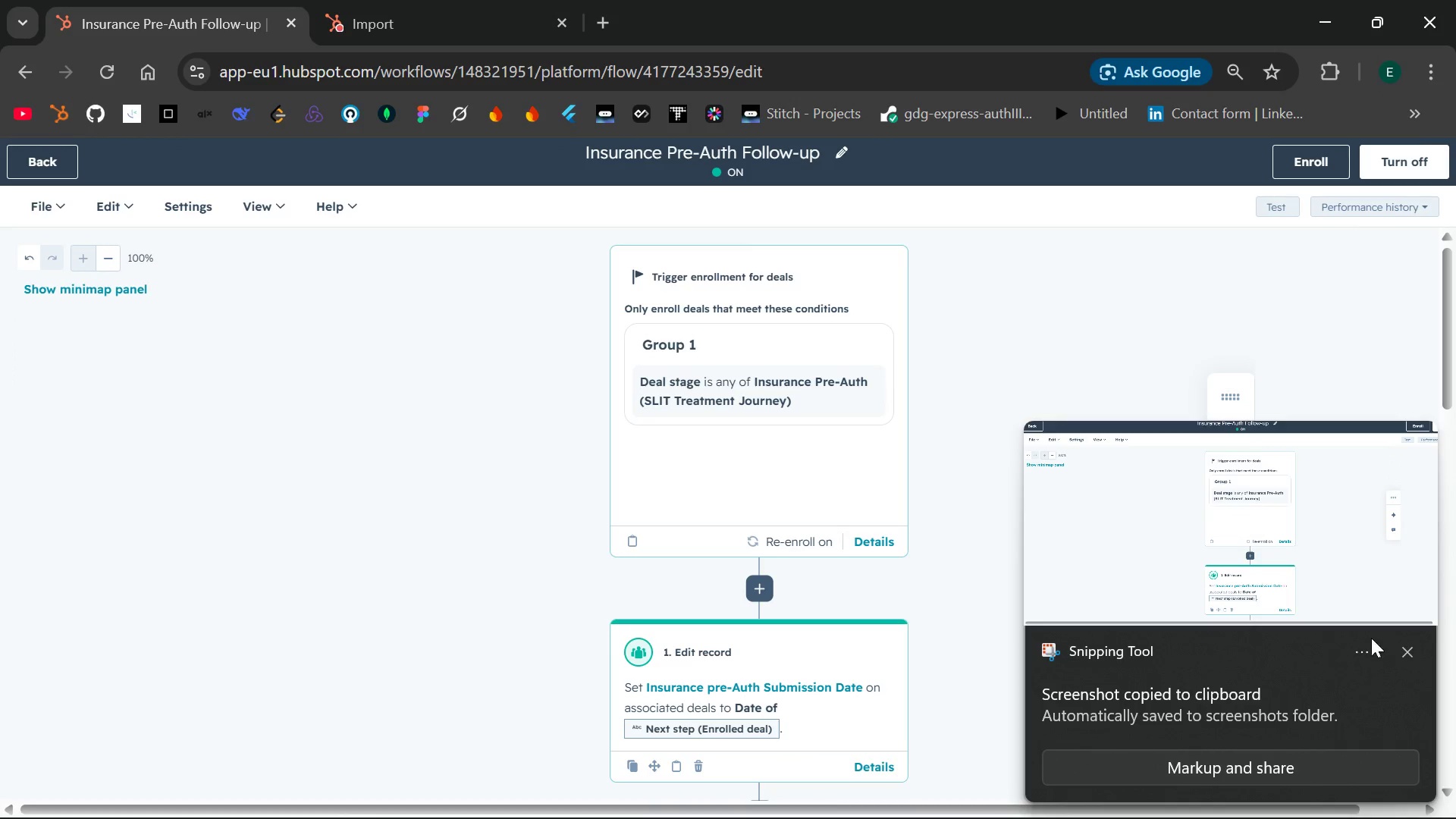 
left_click([1407, 655])
 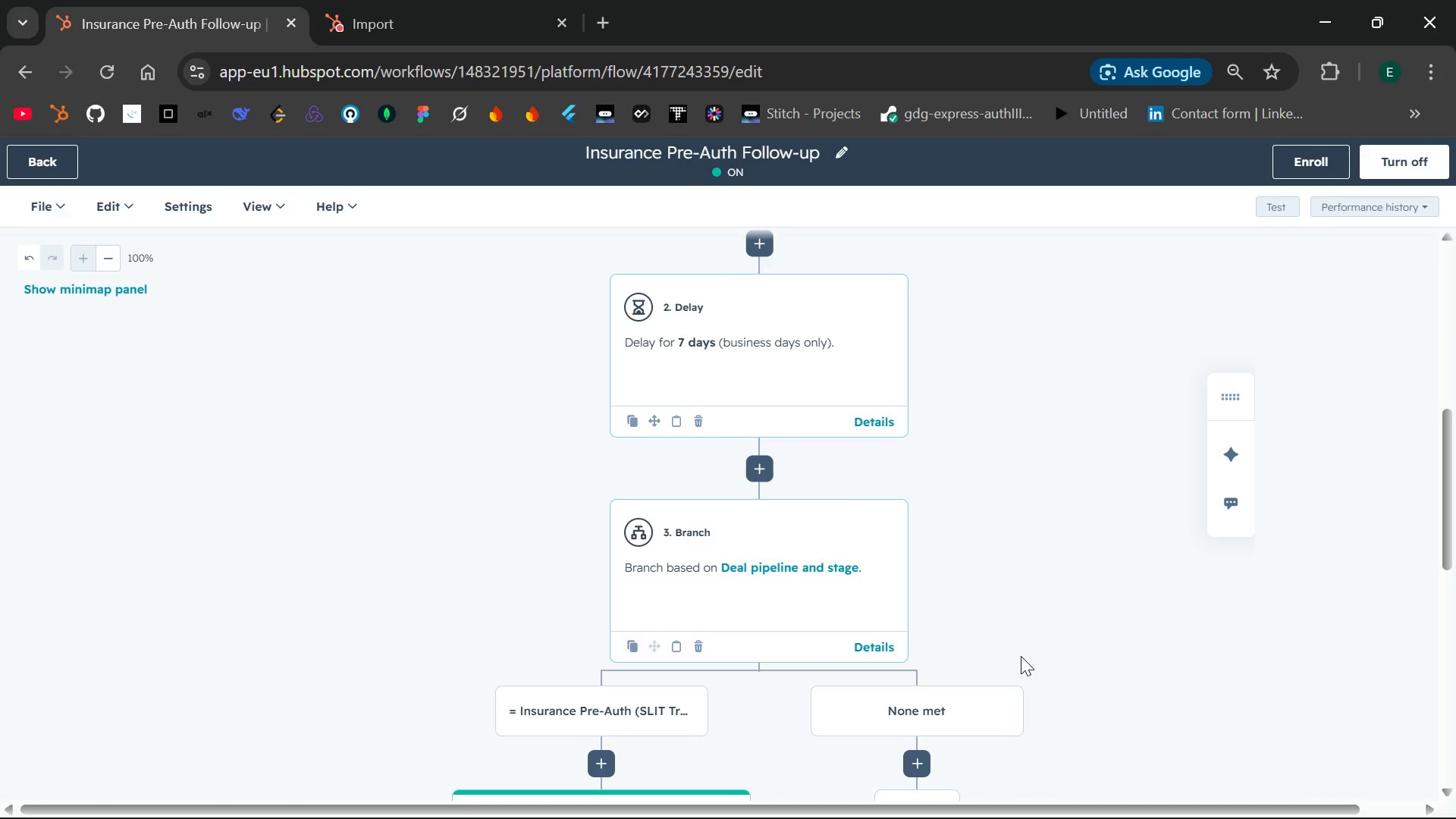 
wait(7.55)
 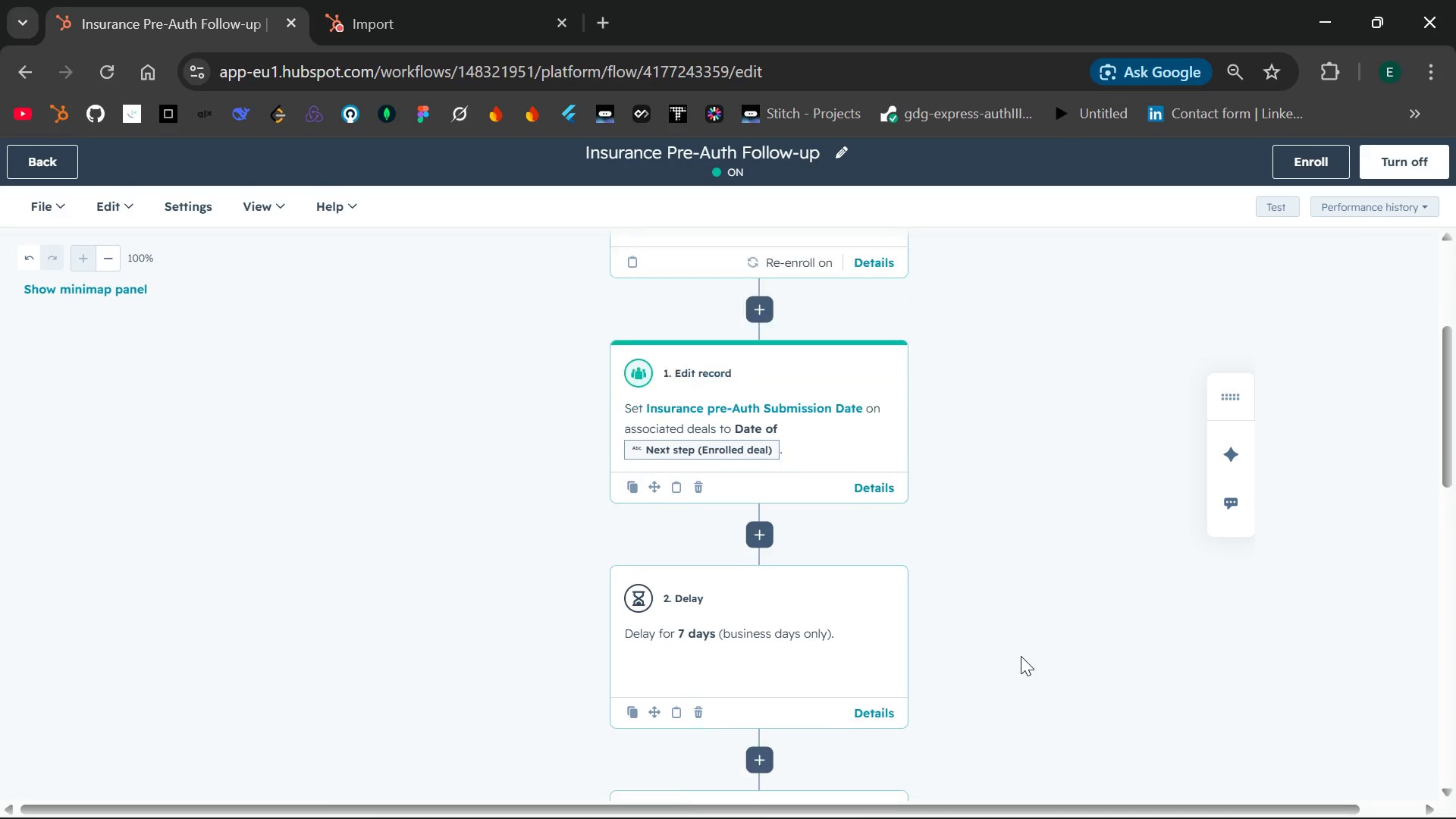 
key(PrintScreen)
 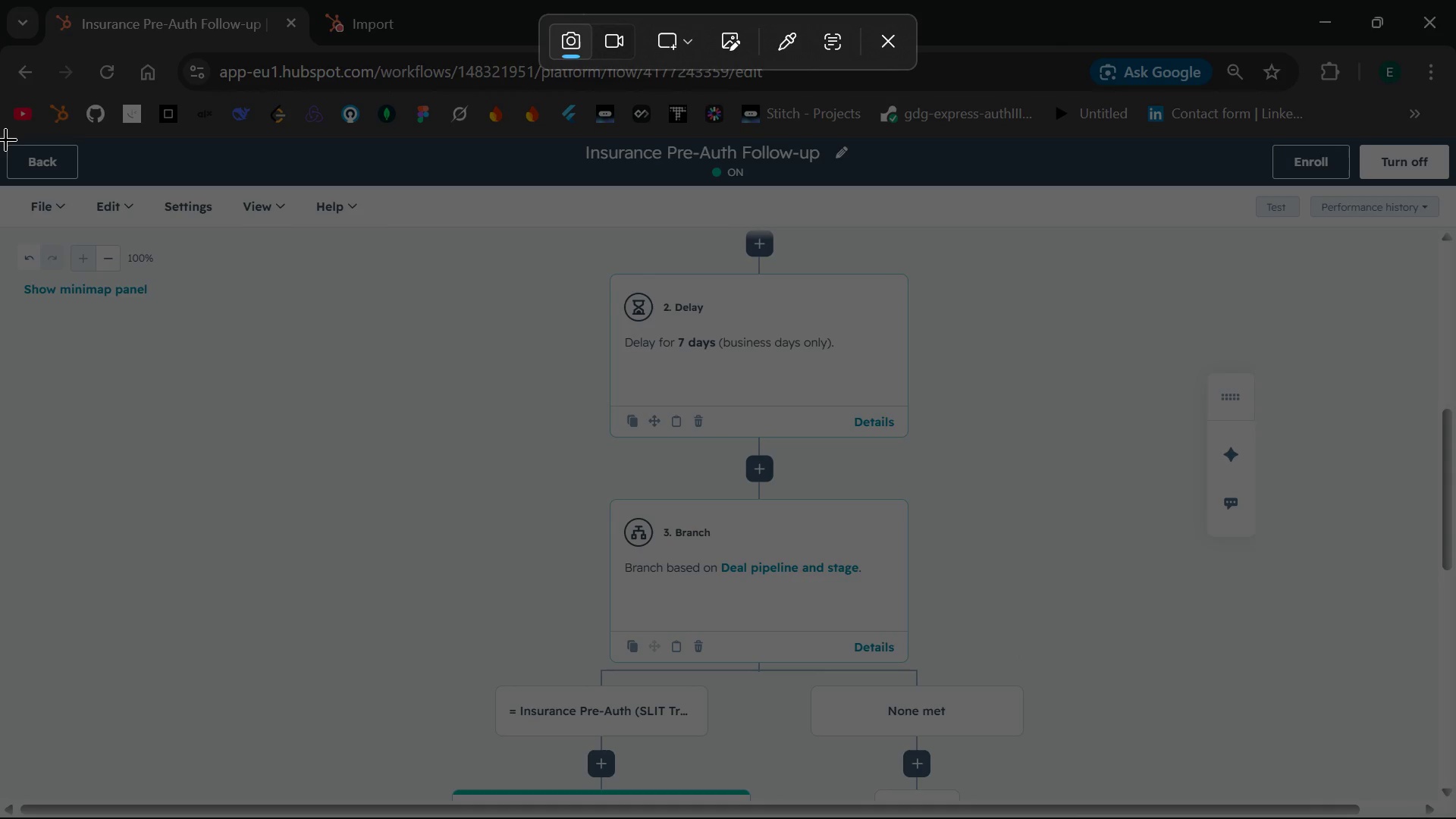 
left_click_drag(start_coordinate=[5, 139], to_coordinate=[1455, 817])
 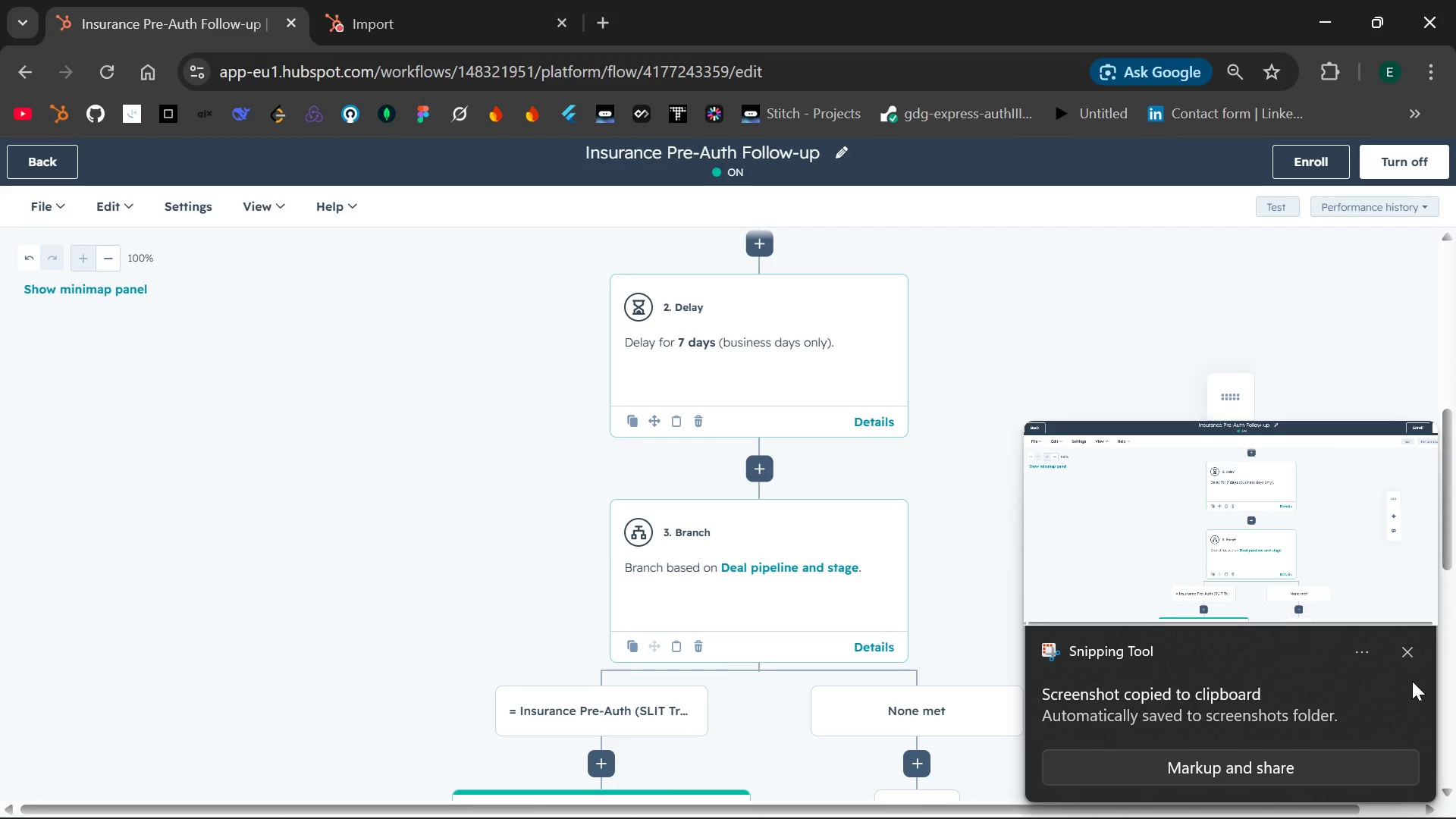 
left_click([1409, 653])
 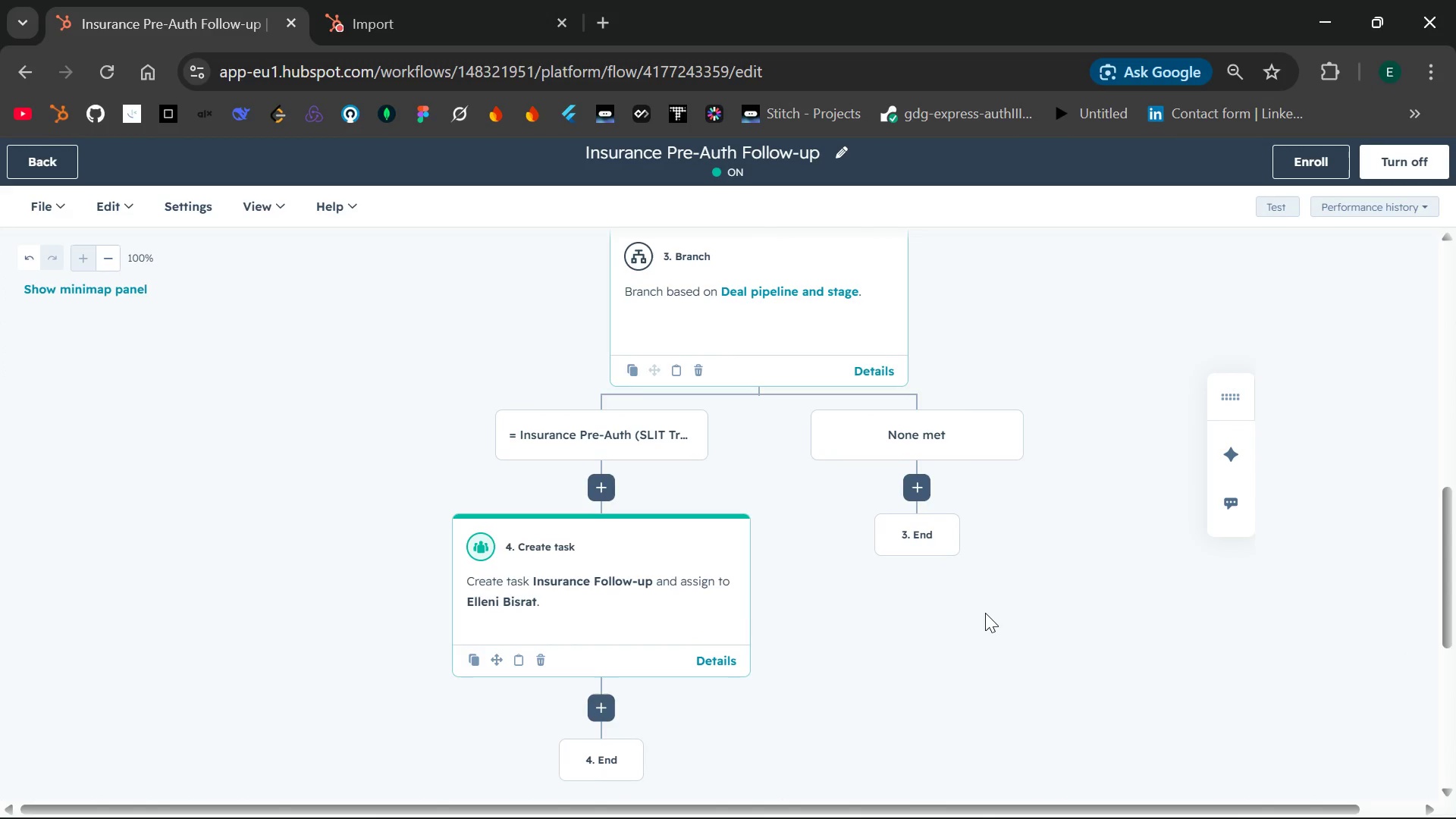 
wait(7.5)
 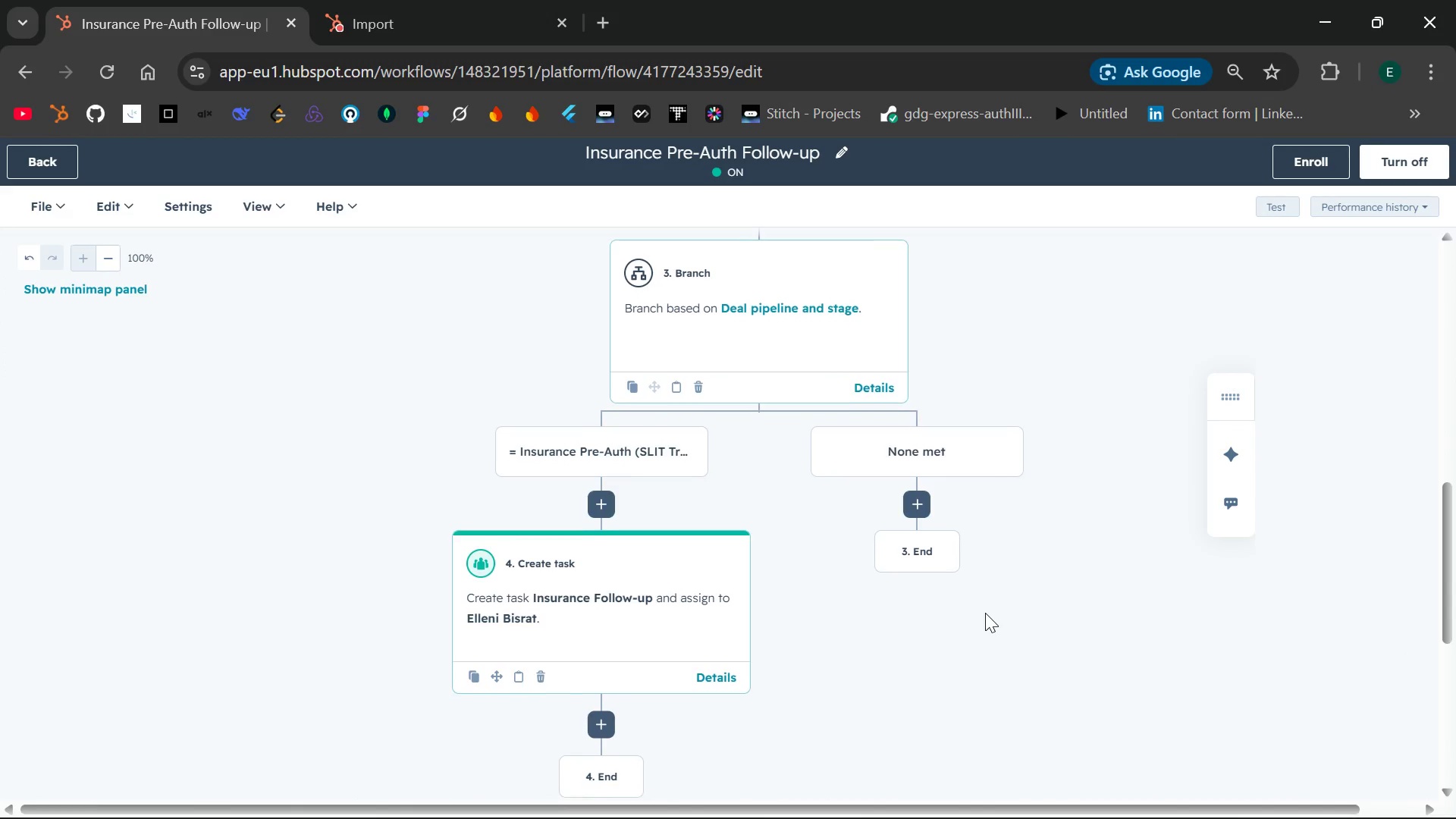 
key(PrintScreen)
 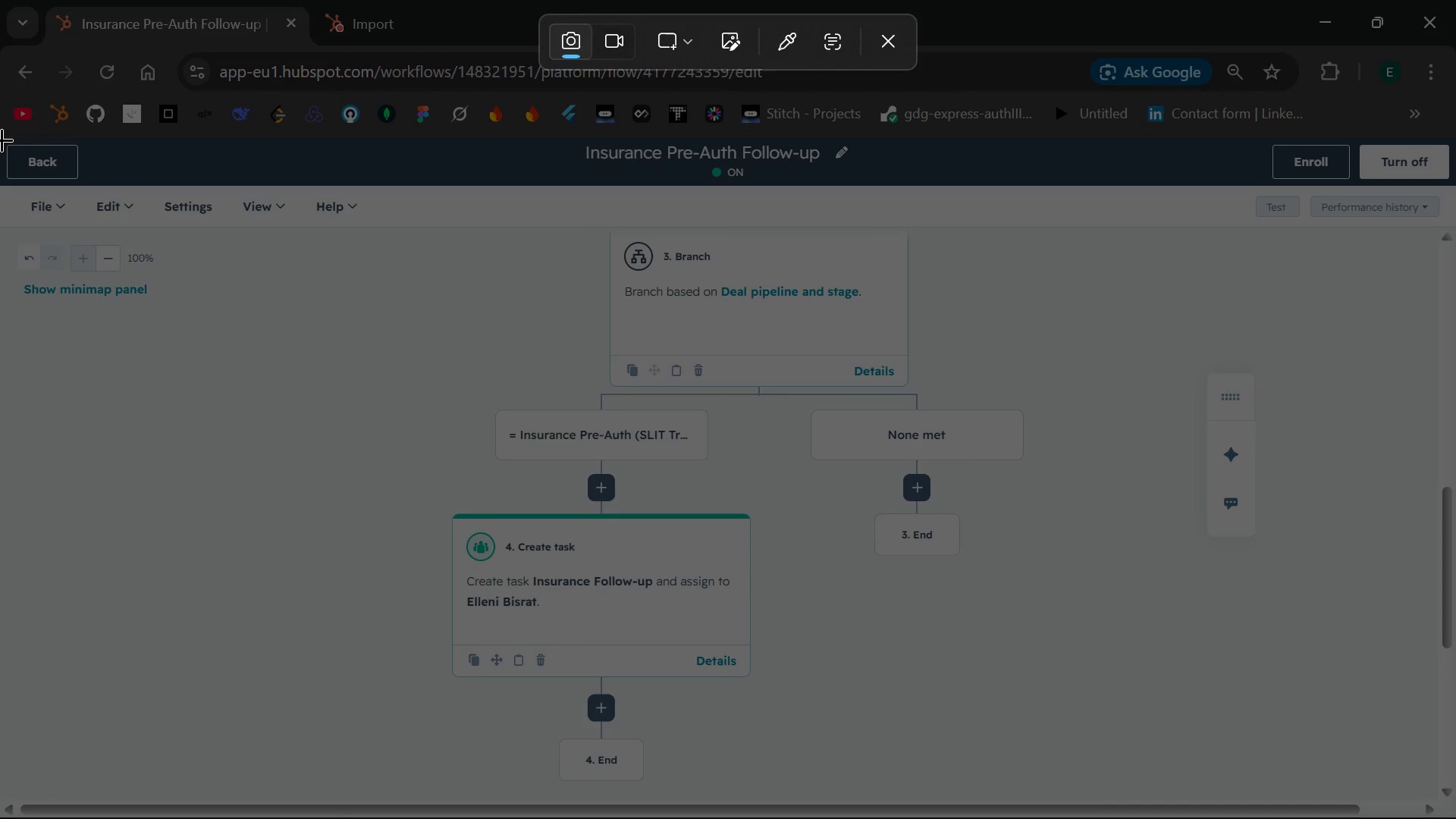 
left_click_drag(start_coordinate=[2, 140], to_coordinate=[1455, 815])
 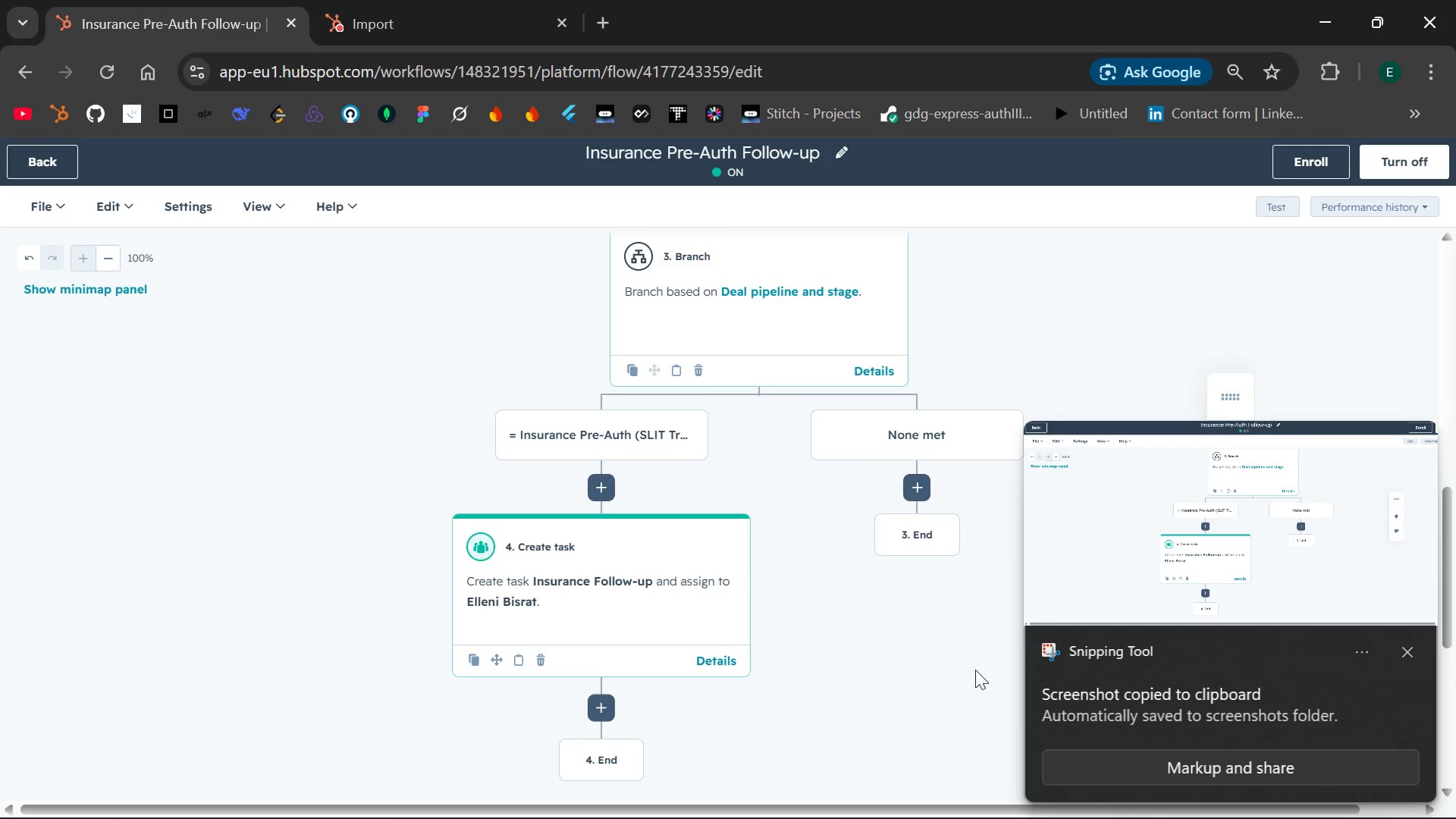 
left_click([975, 670])
 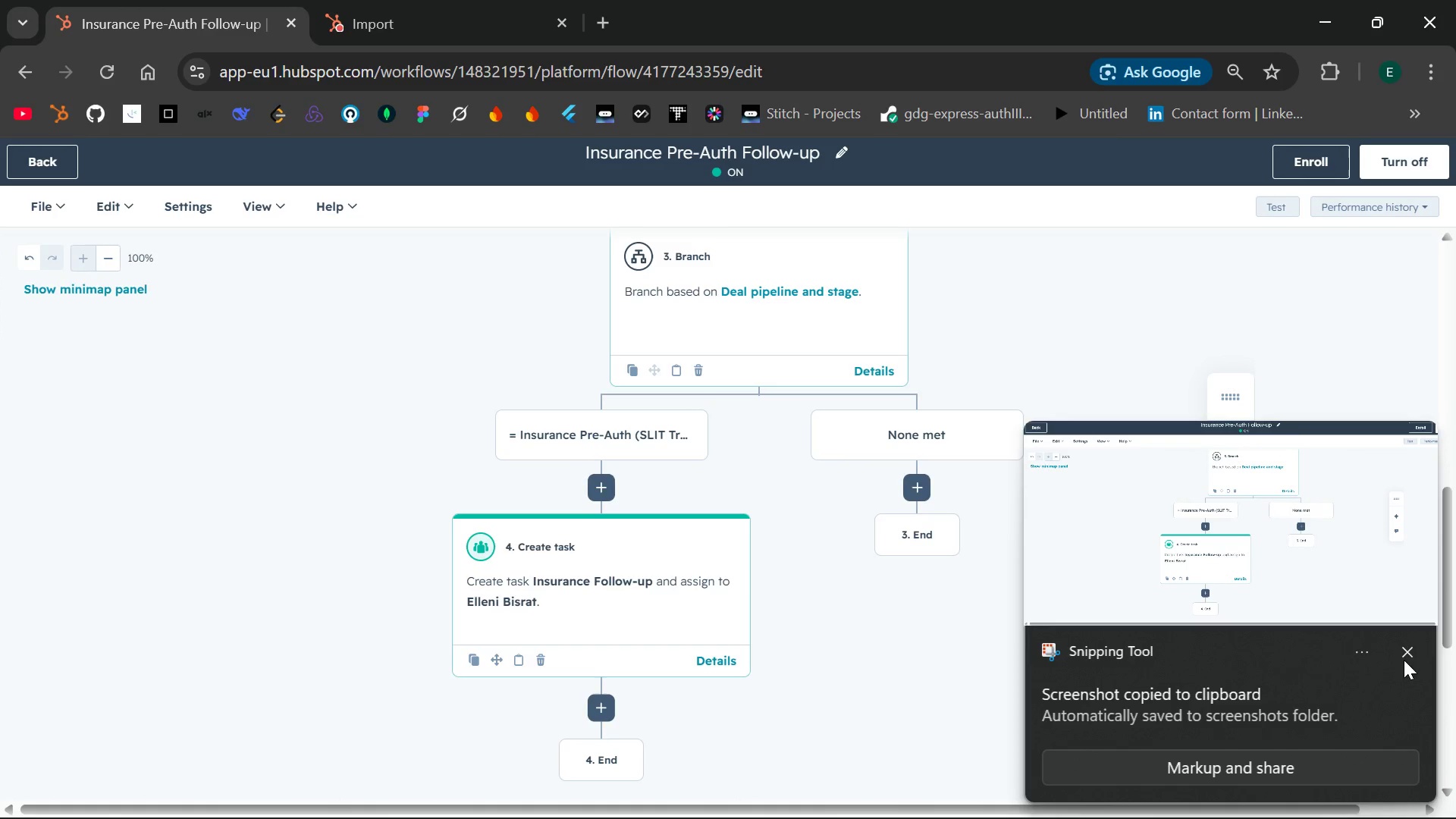 
left_click([1404, 657])
 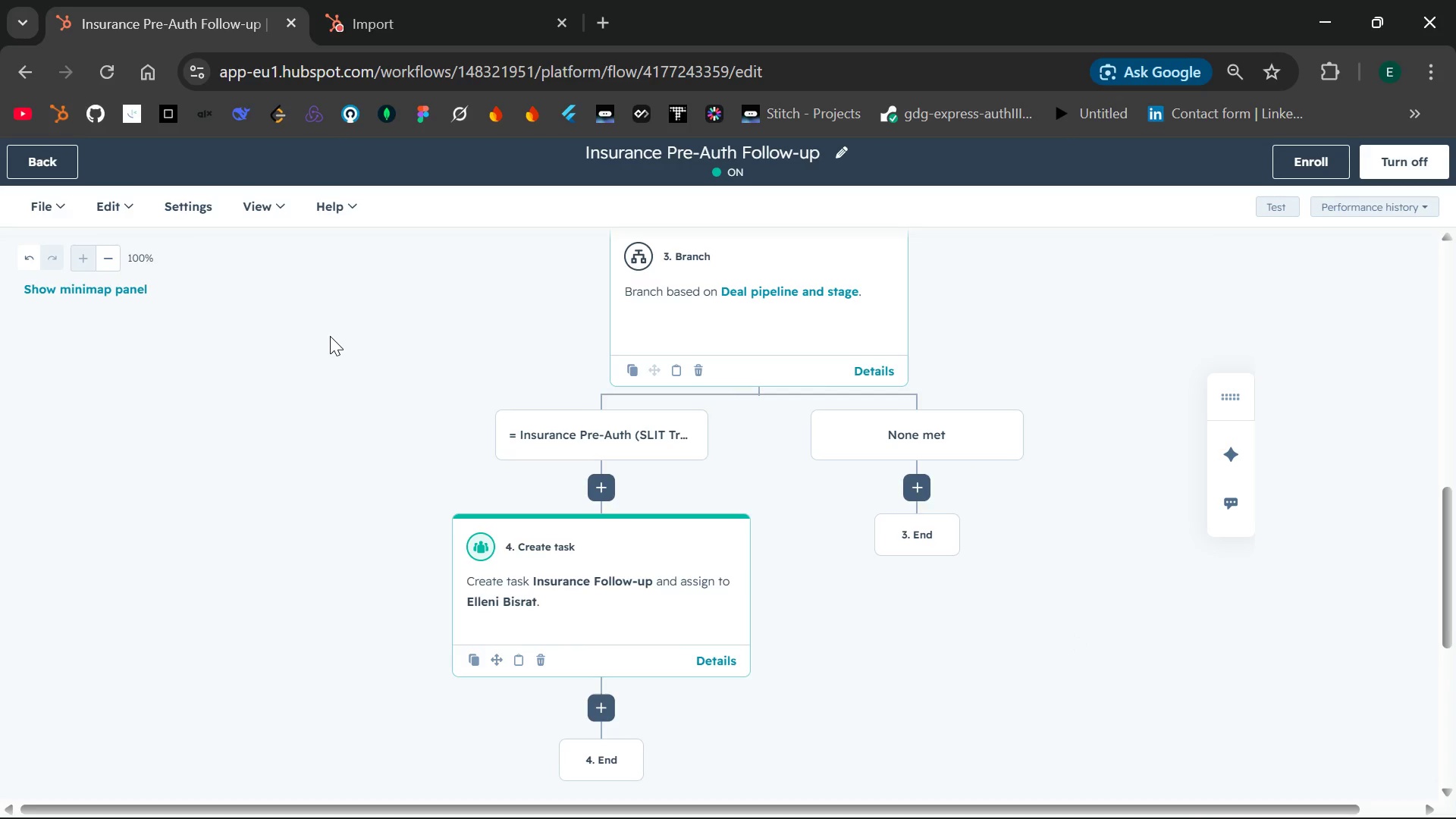 
wait(24.3)
 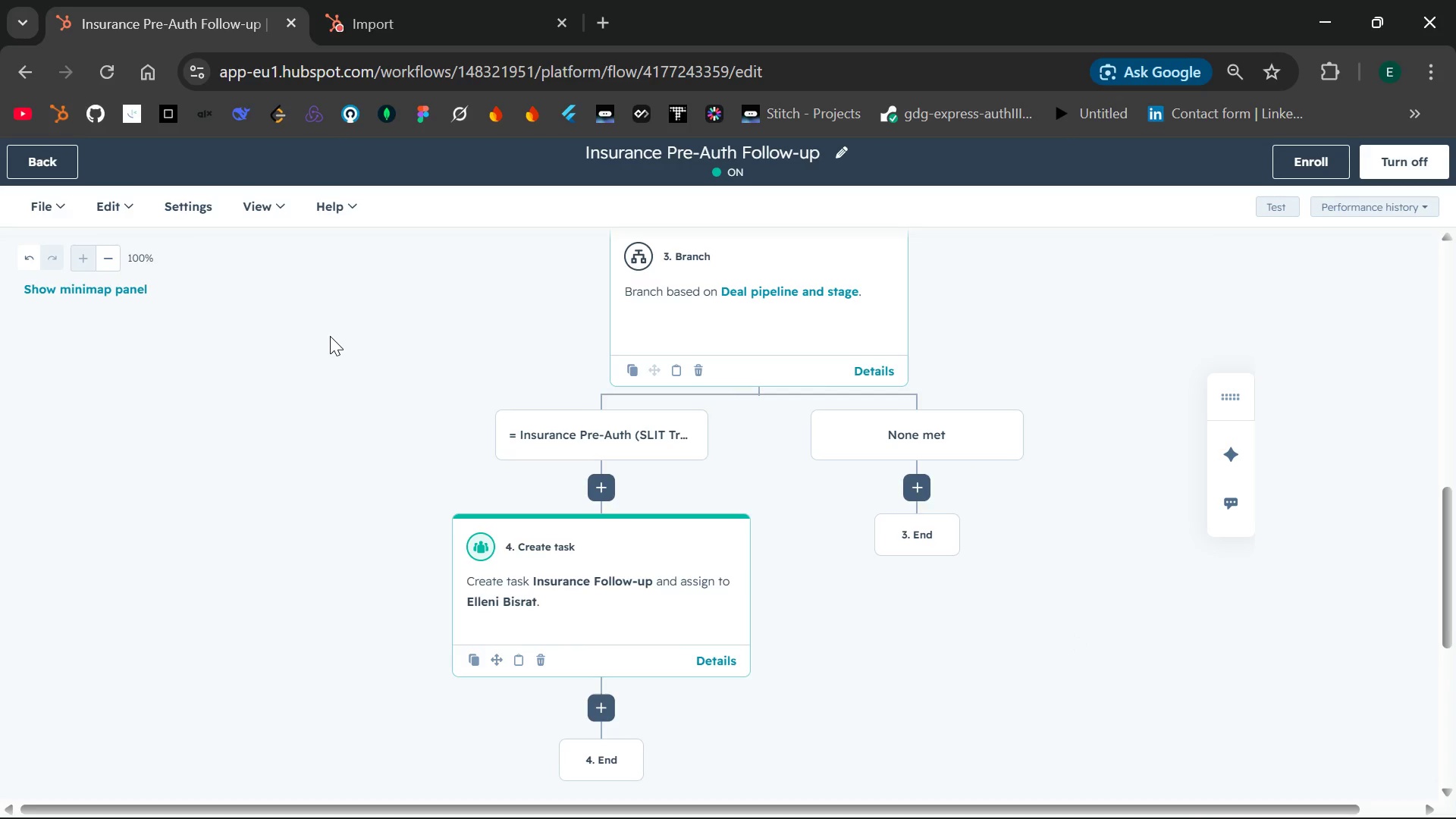 
left_click([57, 165])
 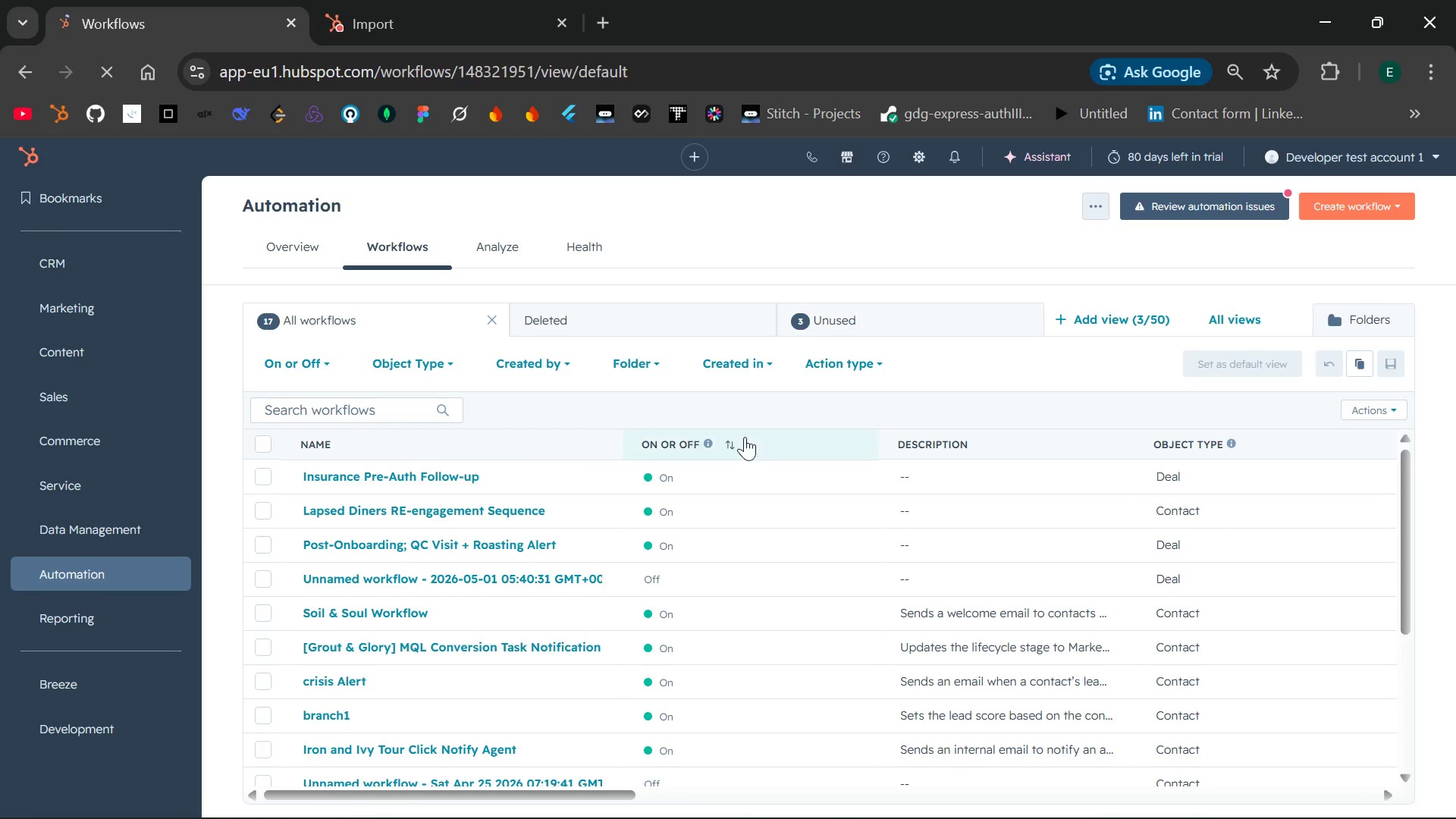 
wait(14.47)
 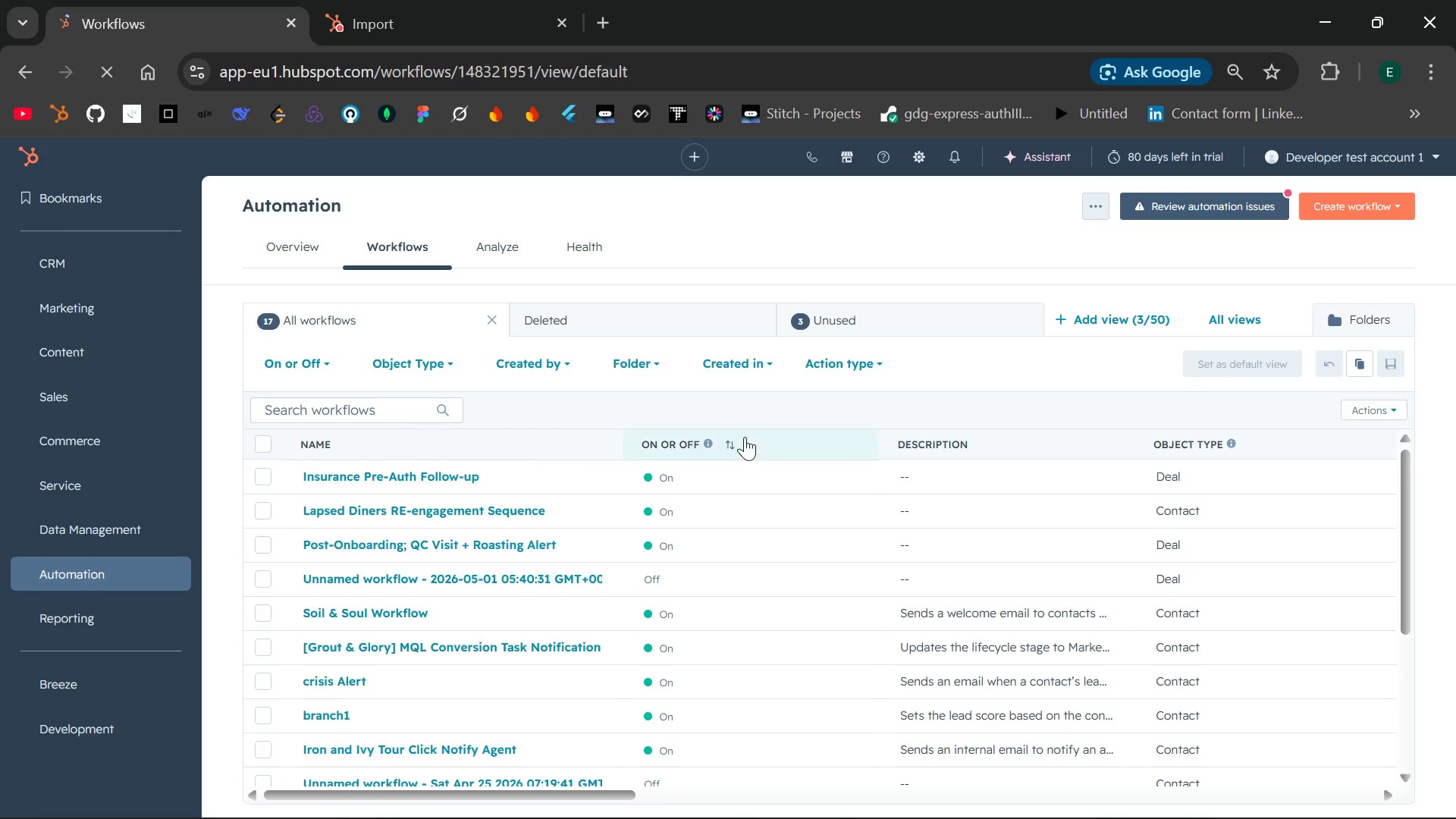 
left_click([177, 261])